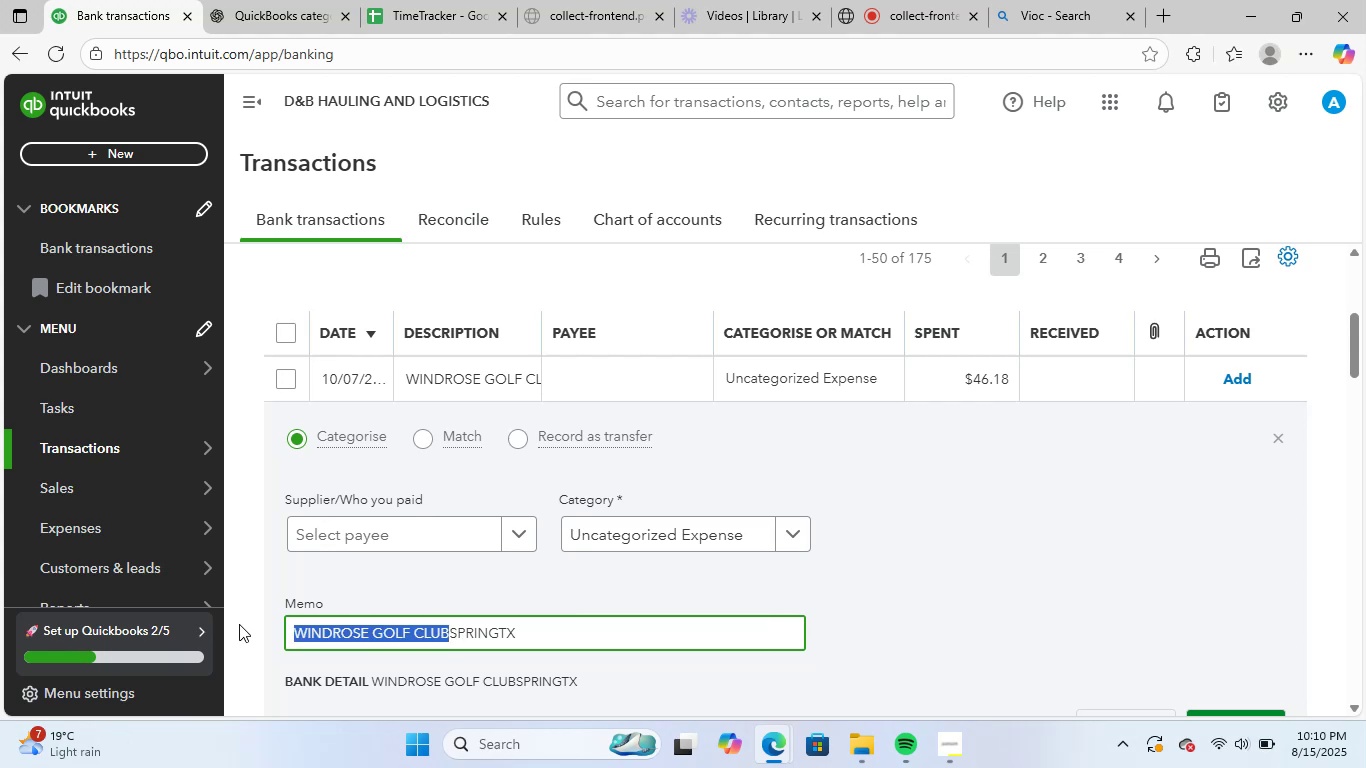 
key(Control+ControlLeft)
 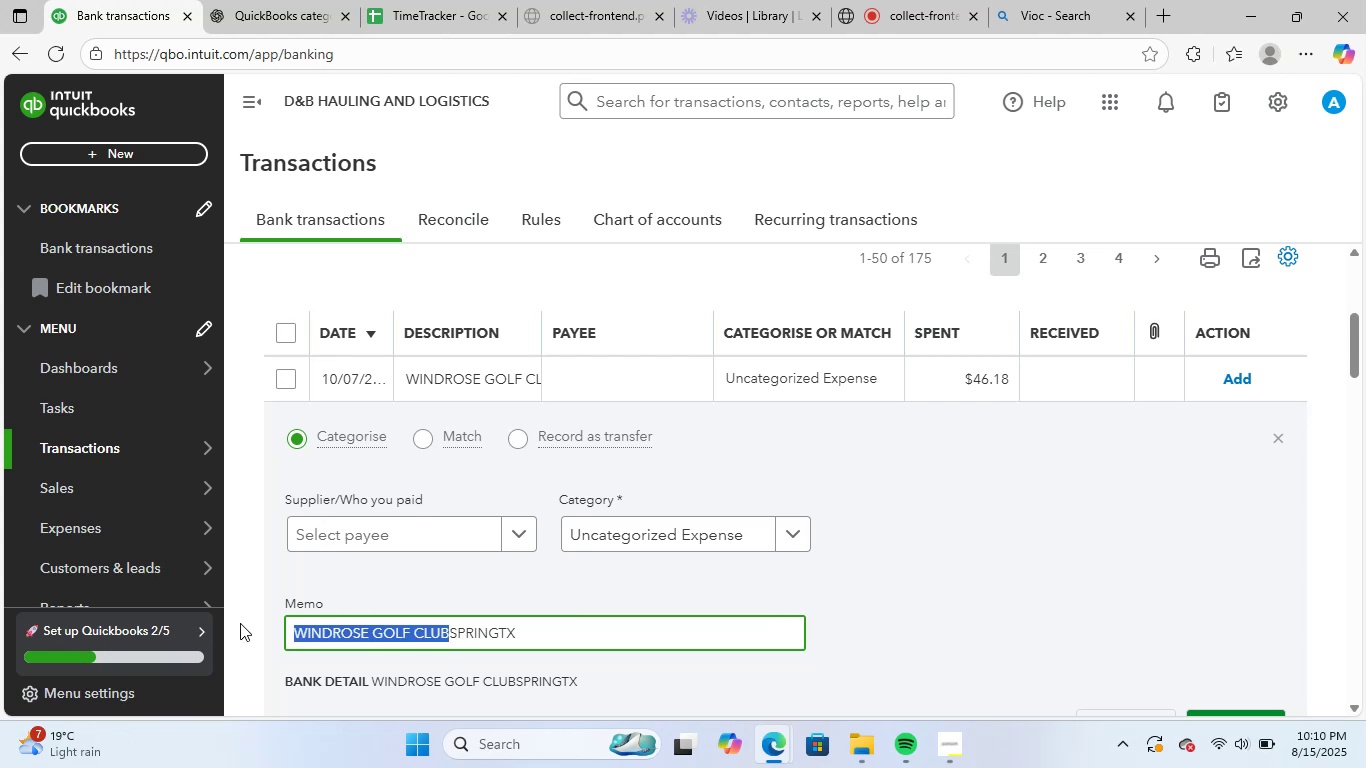 
key(Control+C)
 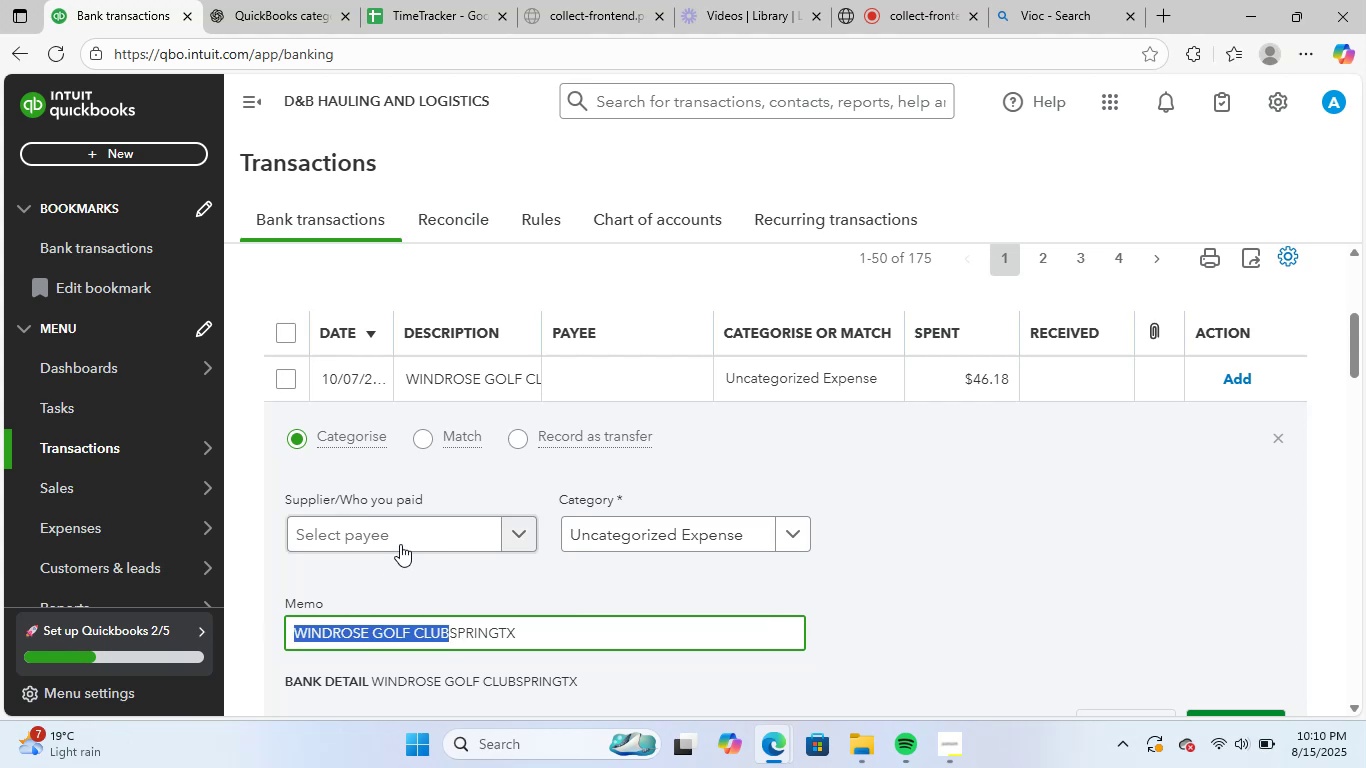 
left_click([405, 539])
 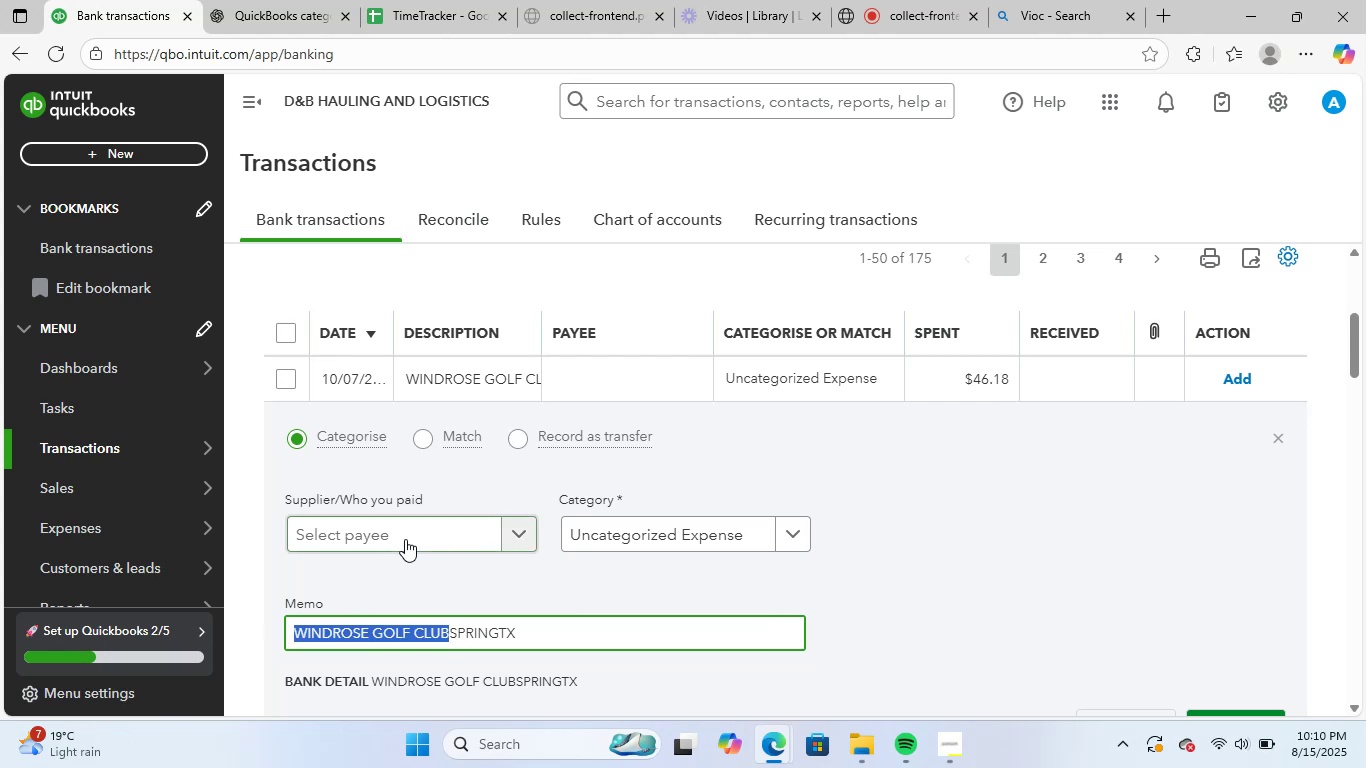 
key(Control+ControlLeft)
 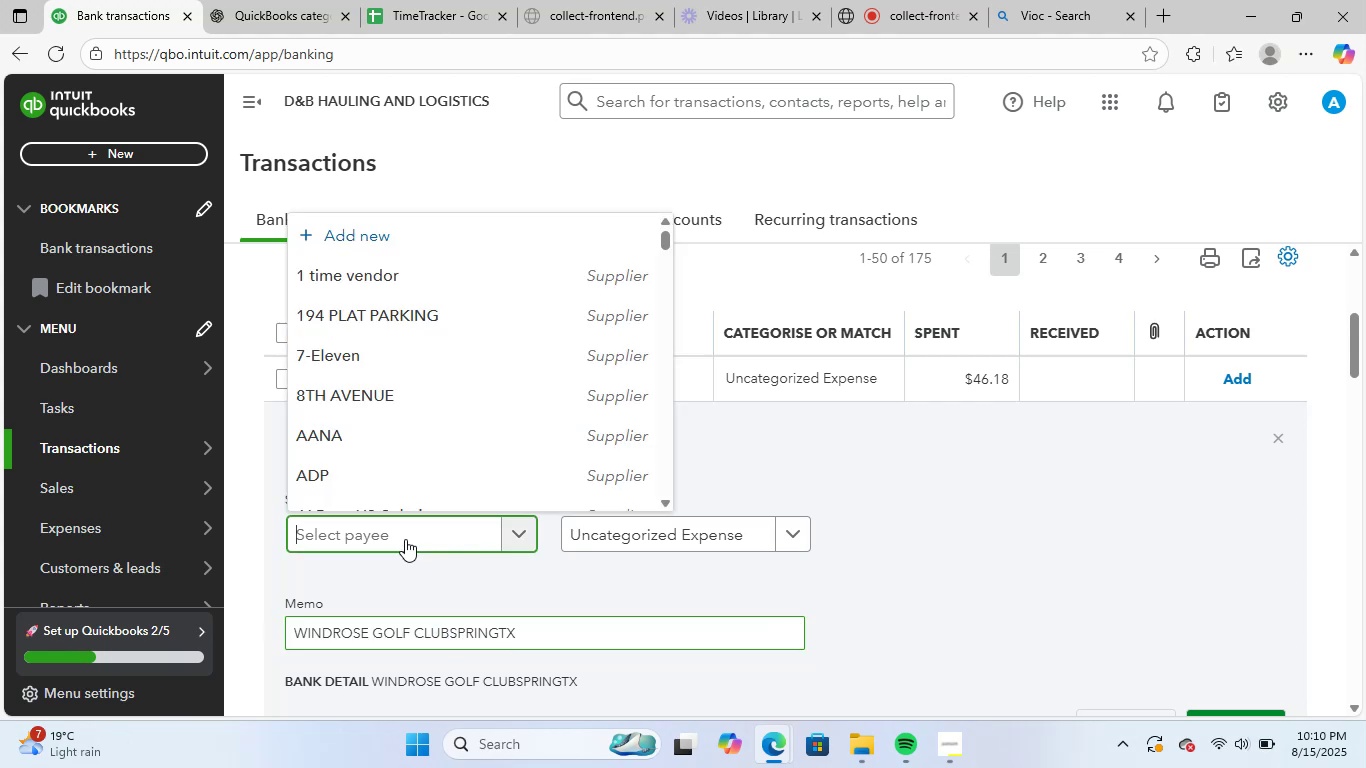 
key(Control+V)
 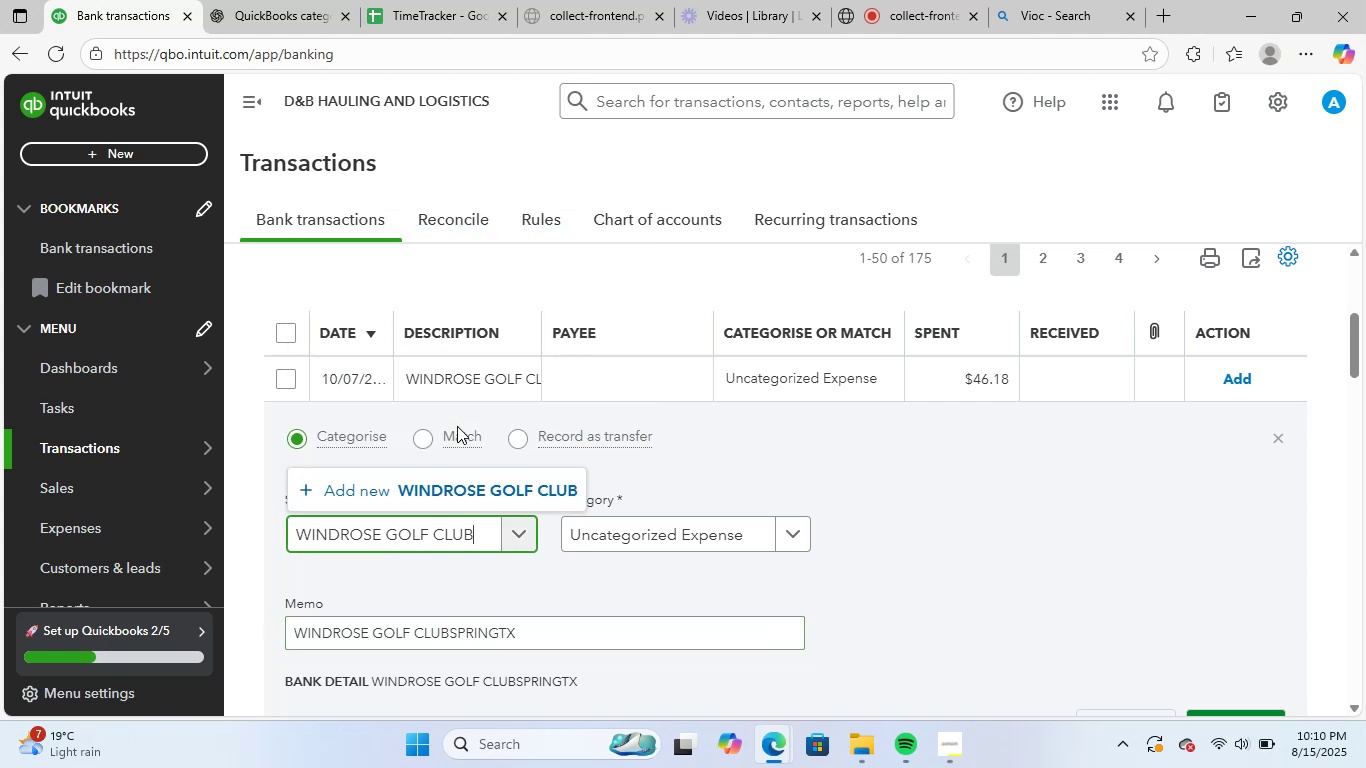 
left_click([461, 498])
 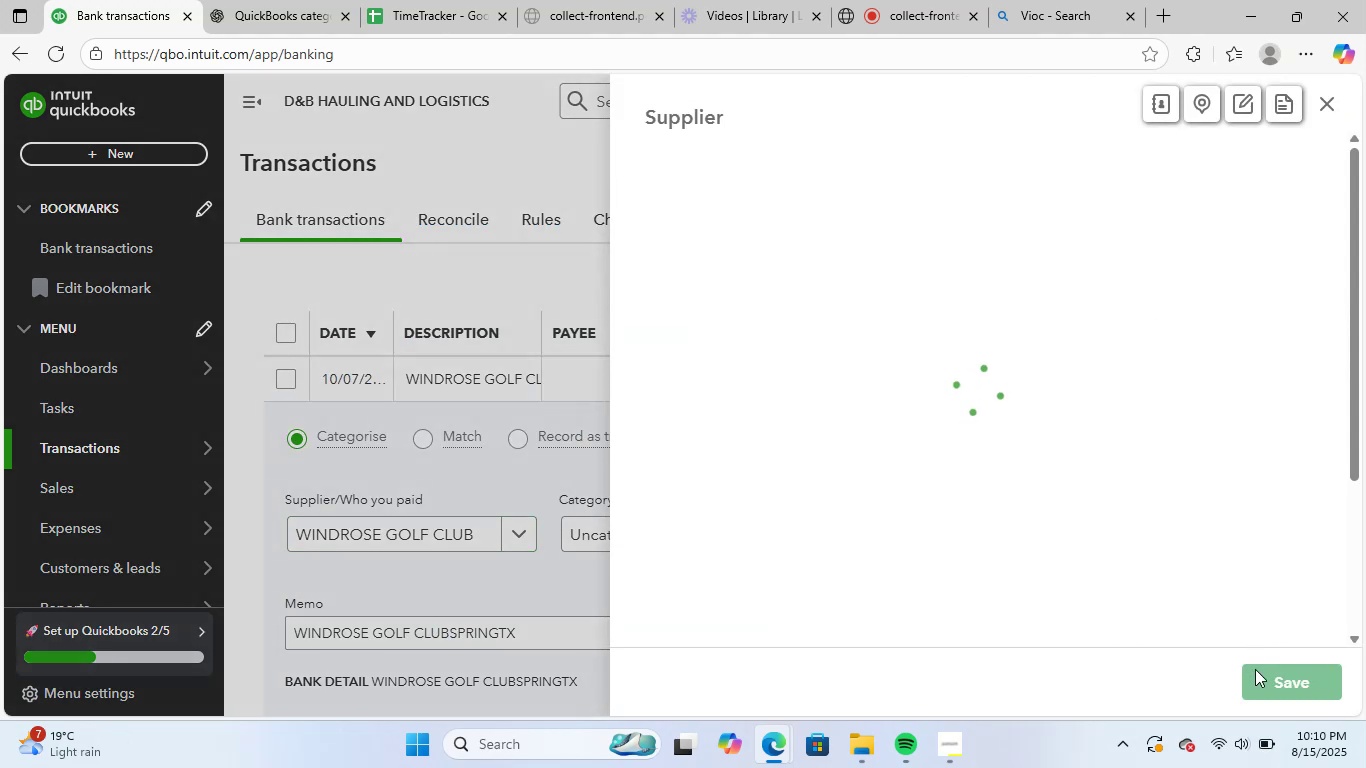 
left_click([1297, 690])
 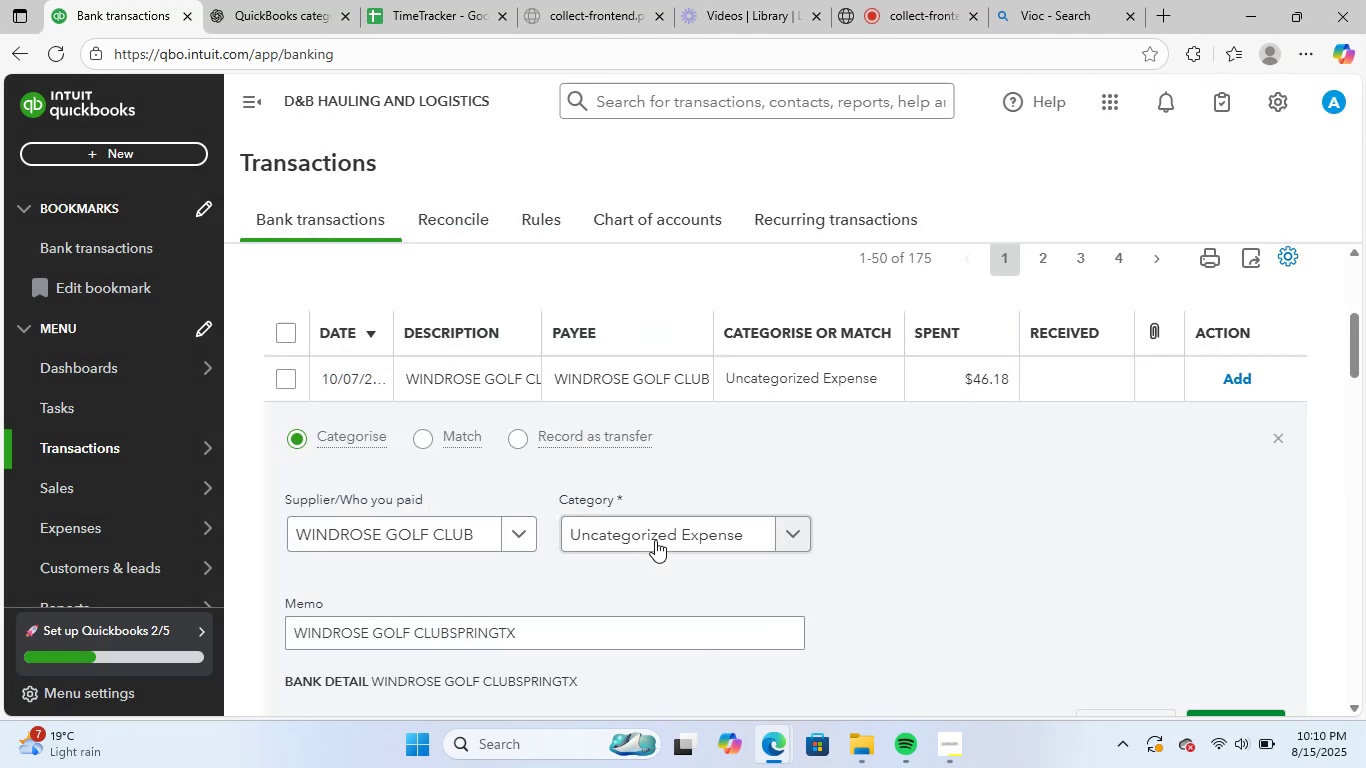 
left_click([655, 538])
 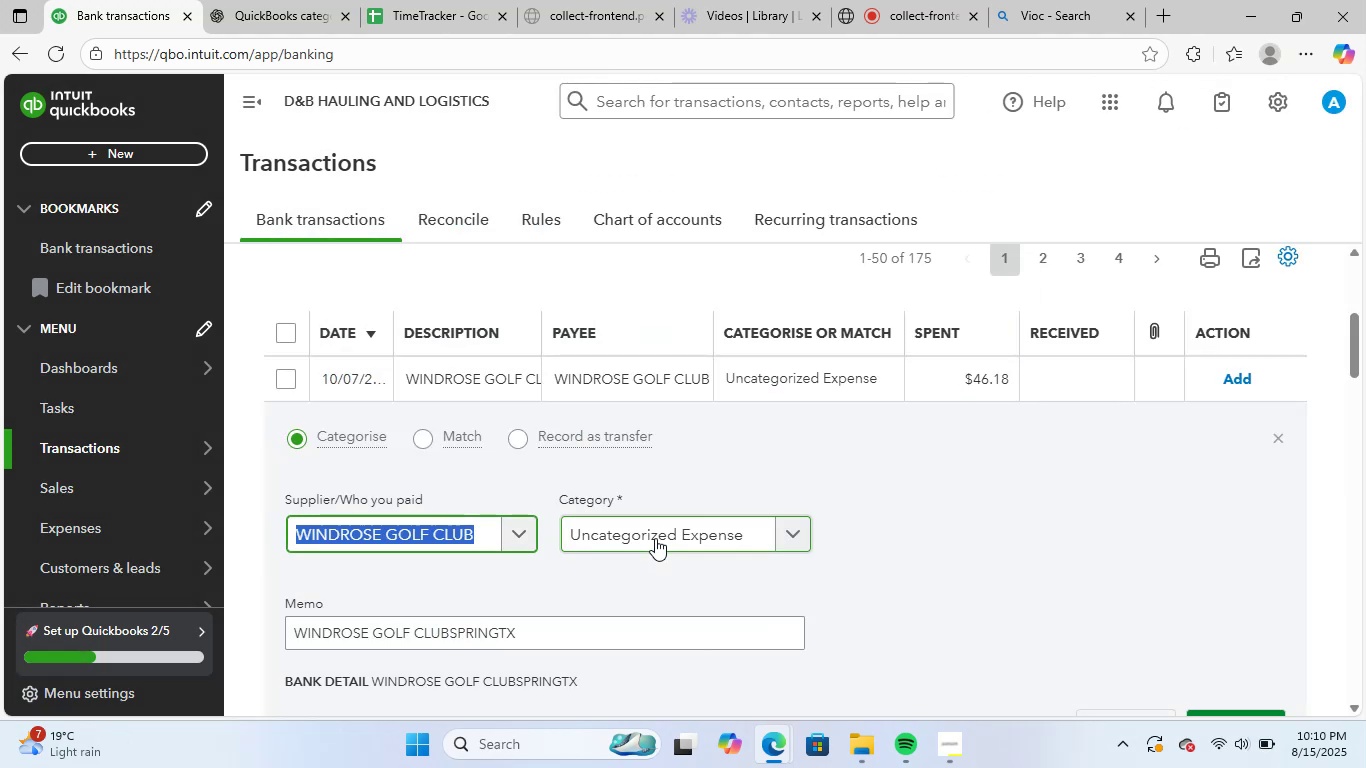 
left_click([655, 538])
 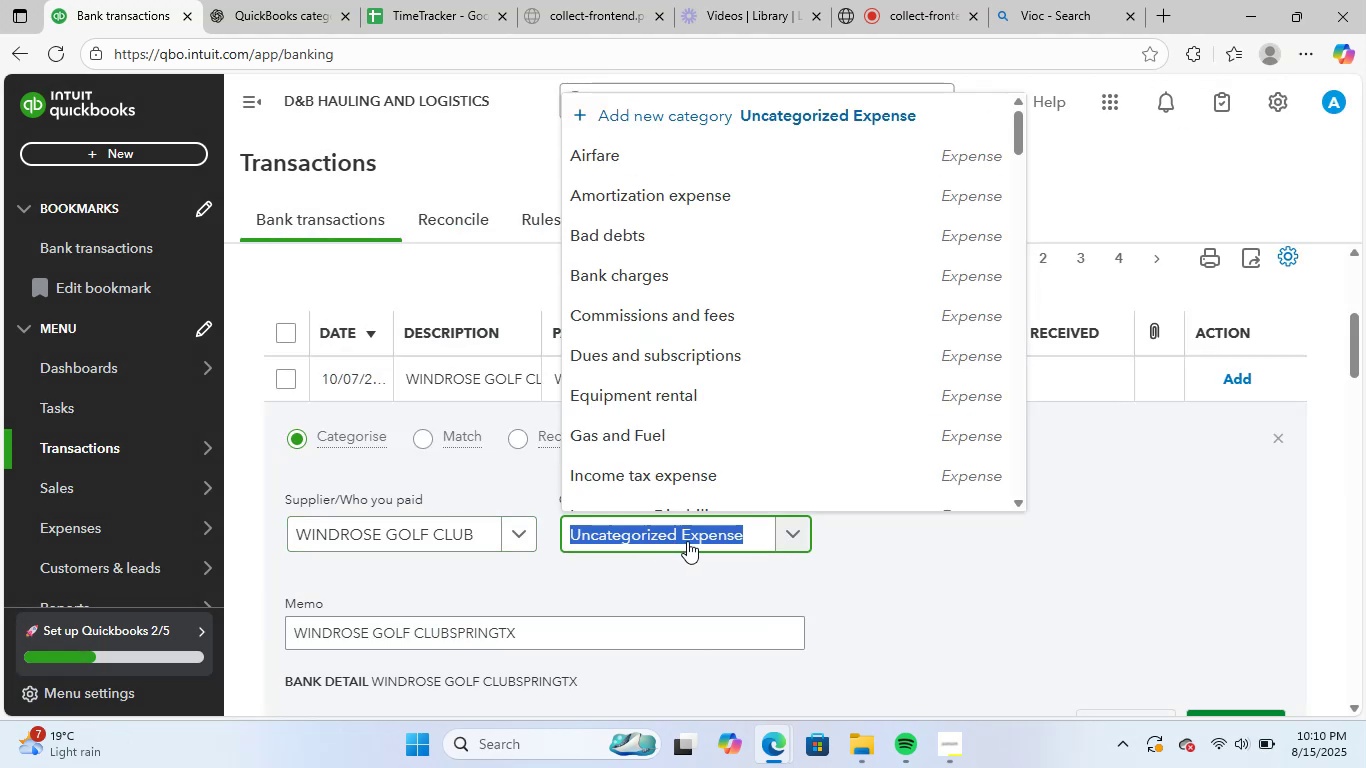 
type(enter)
 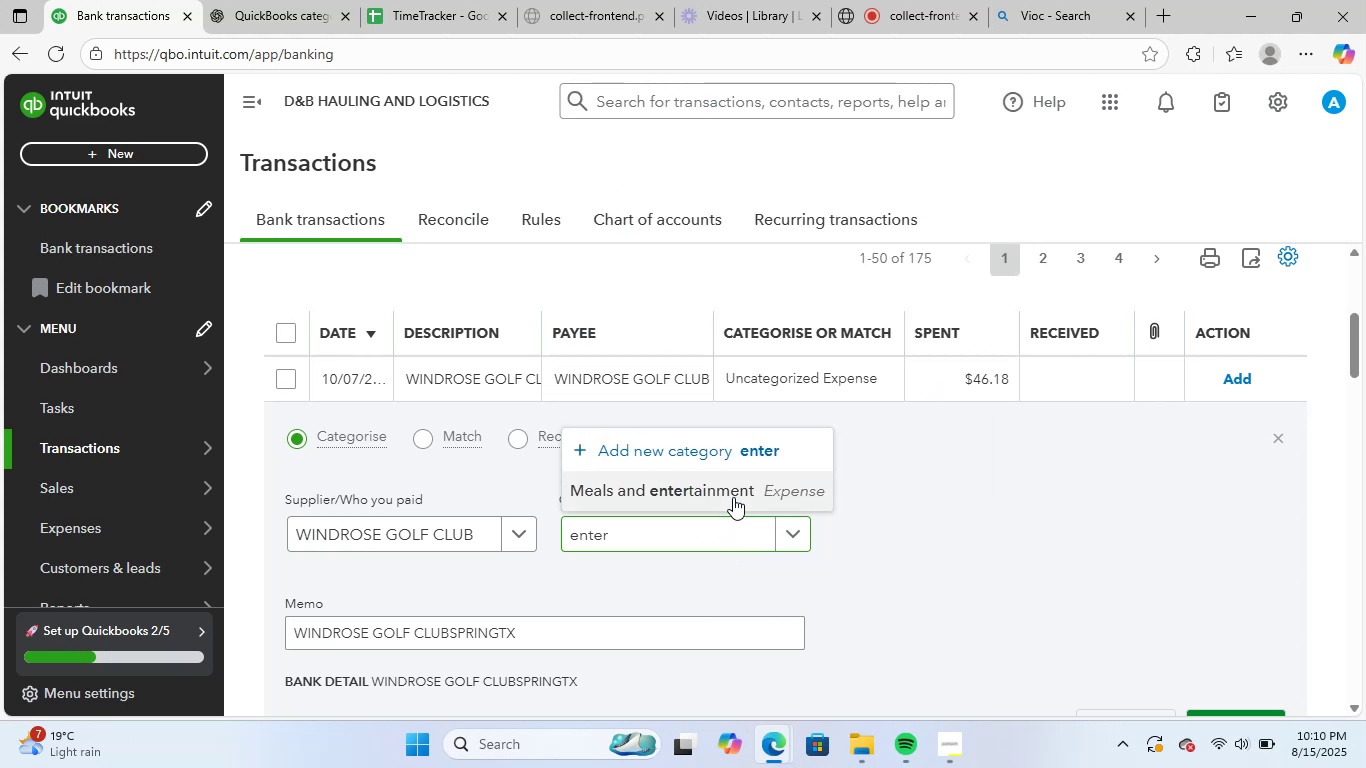 
scroll: coordinate [1024, 554], scroll_direction: down, amount: 1.0
 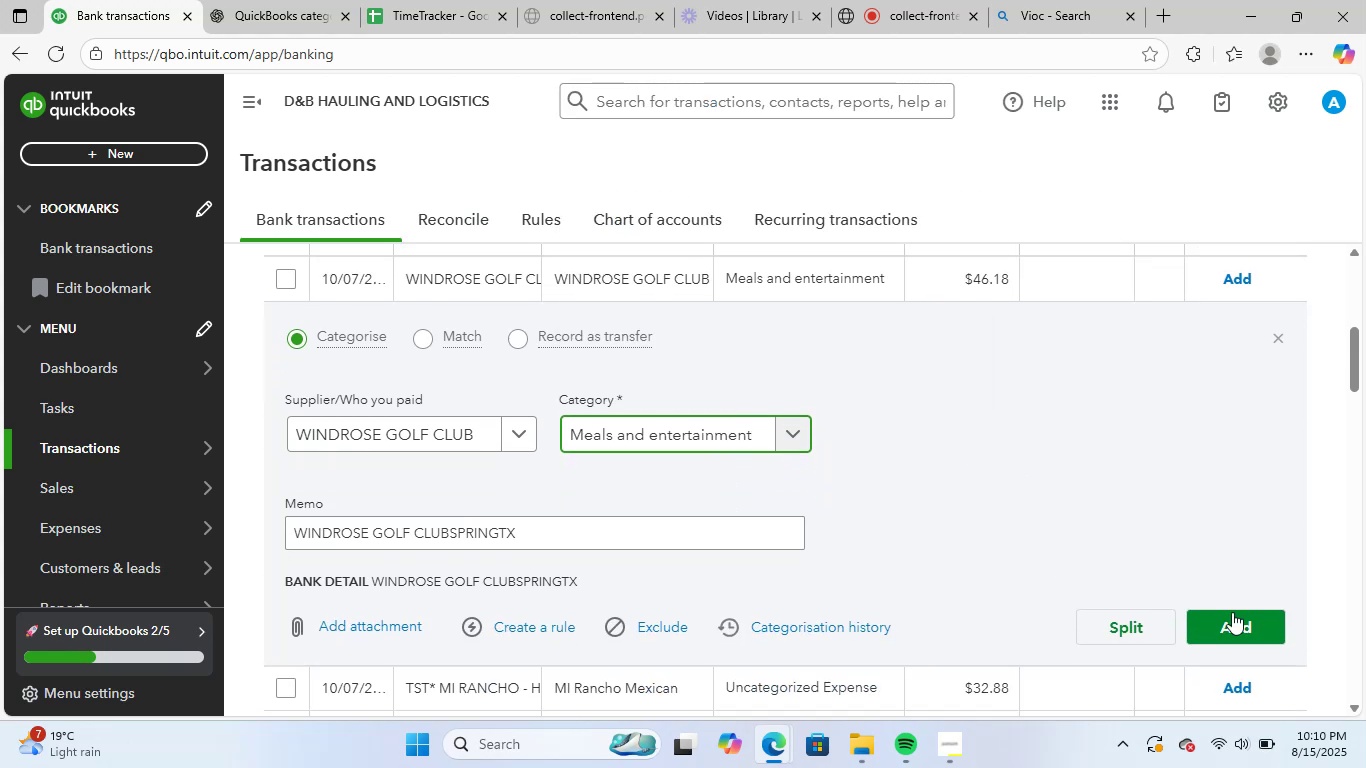 
left_click([1234, 614])
 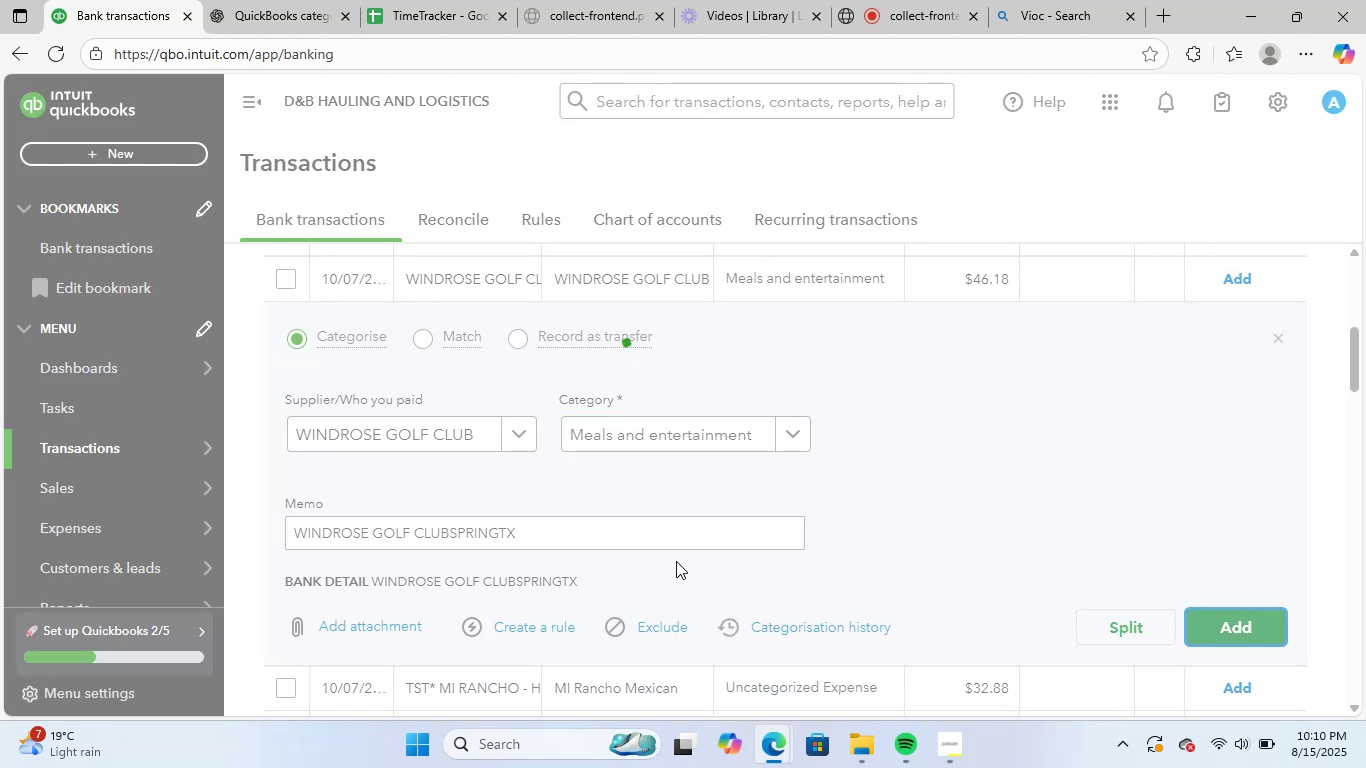 
scroll: coordinate [552, 497], scroll_direction: up, amount: 1.0
 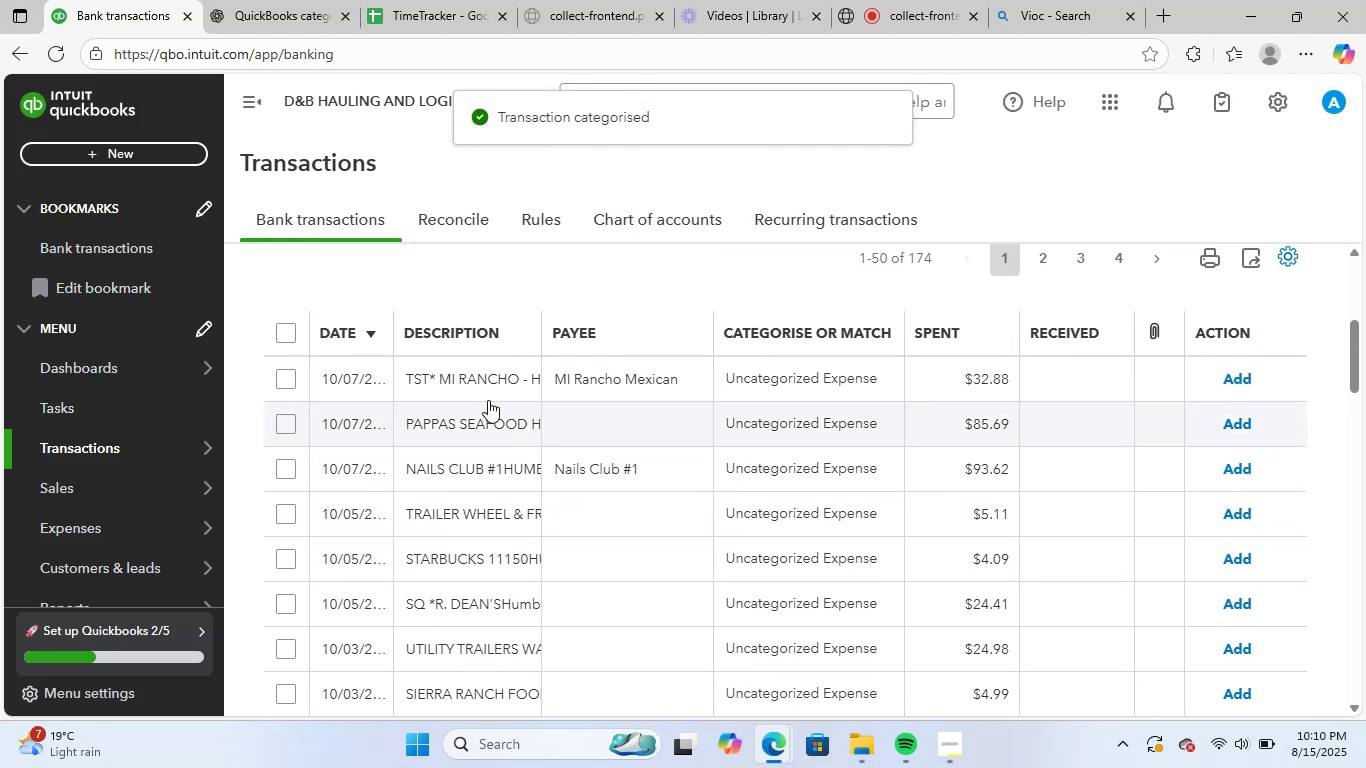 
left_click([485, 382])
 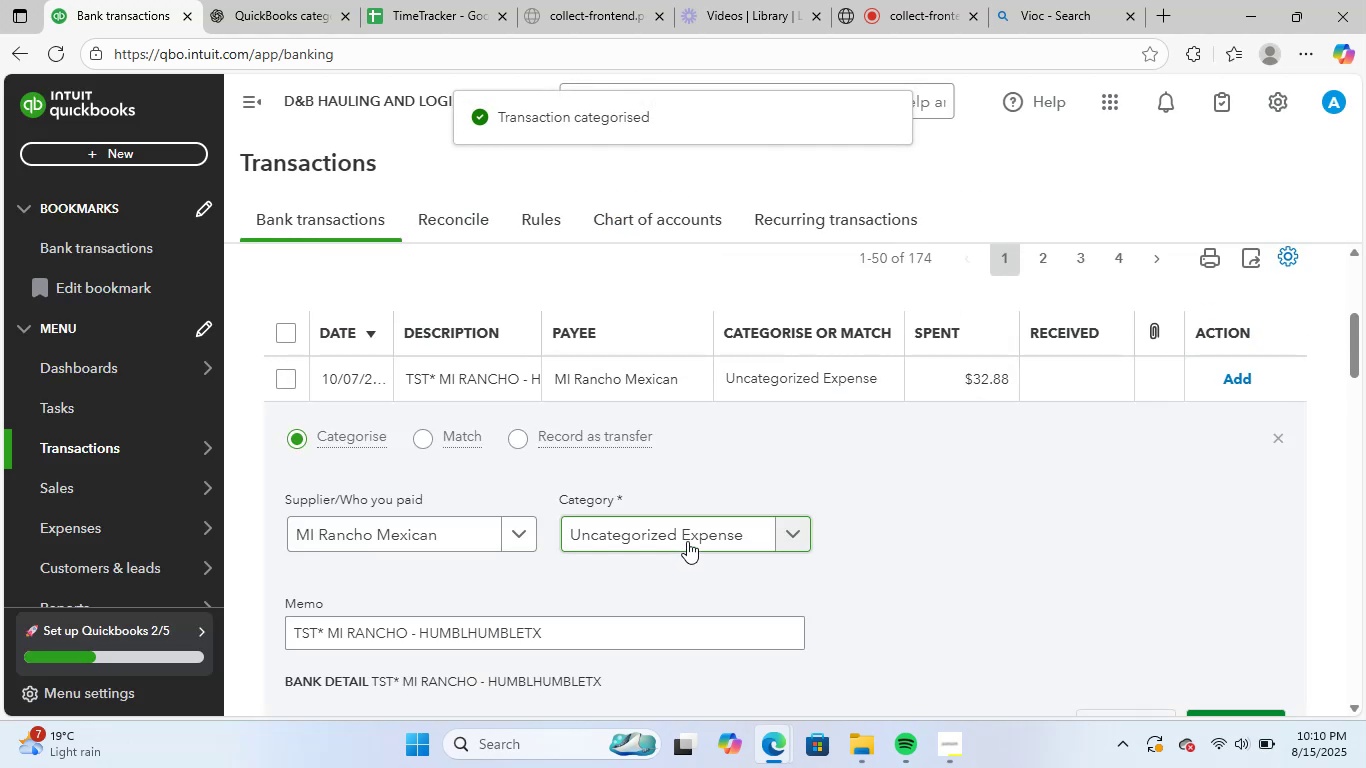 
left_click([687, 540])
 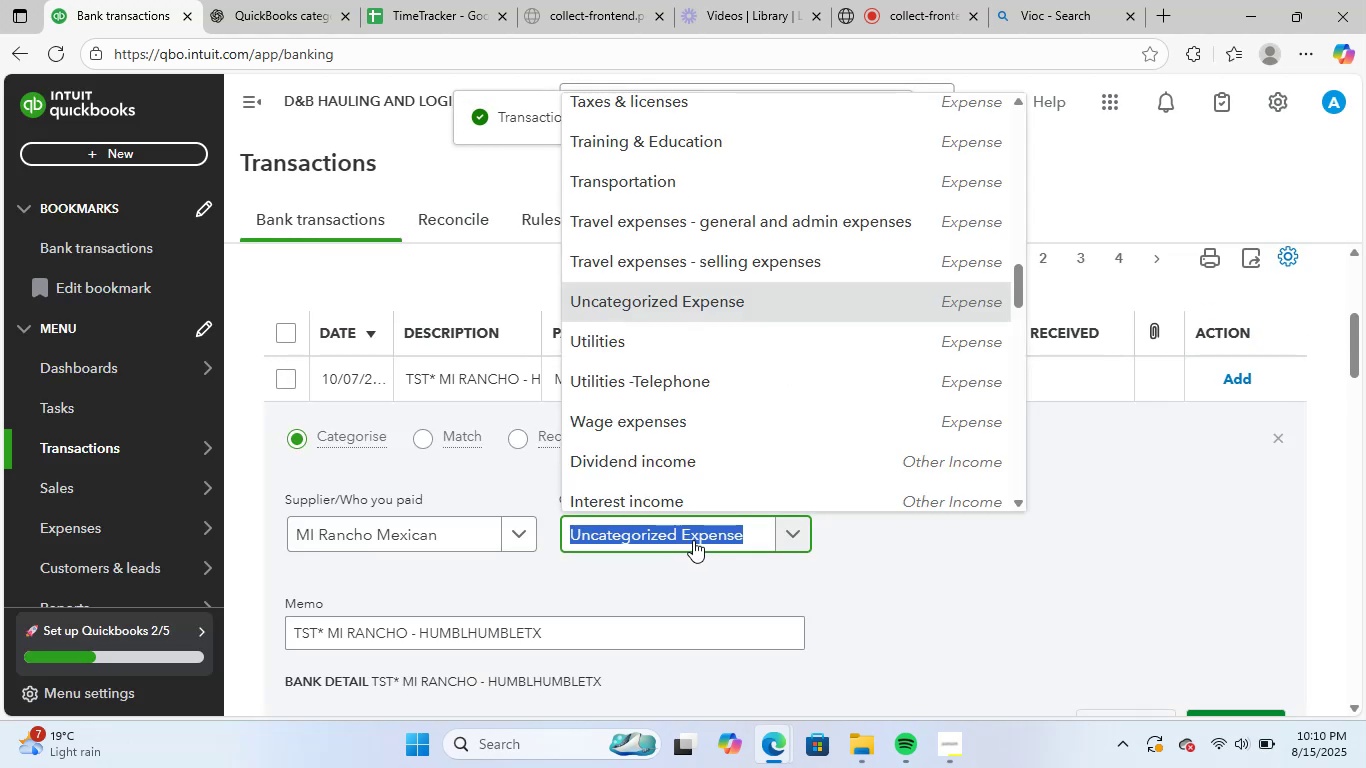 
type(mea)
 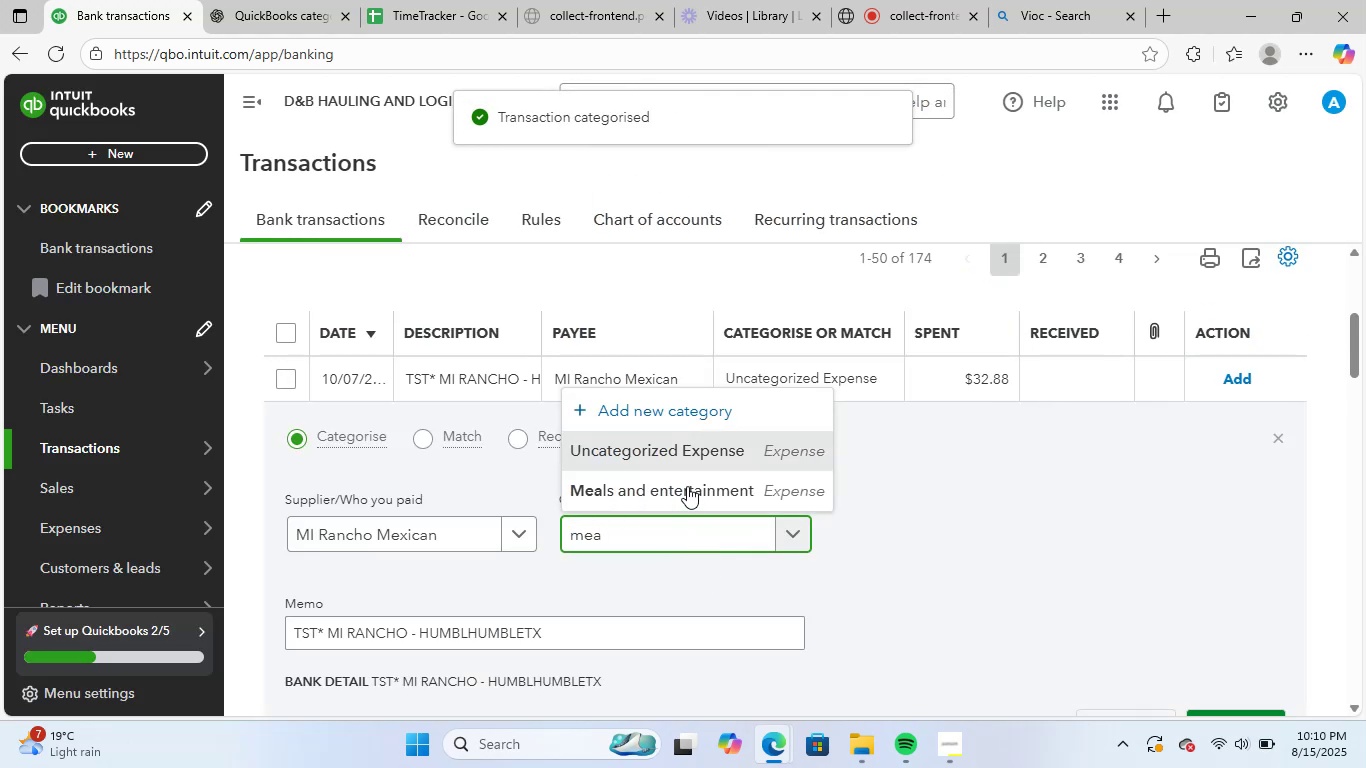 
left_click([688, 481])
 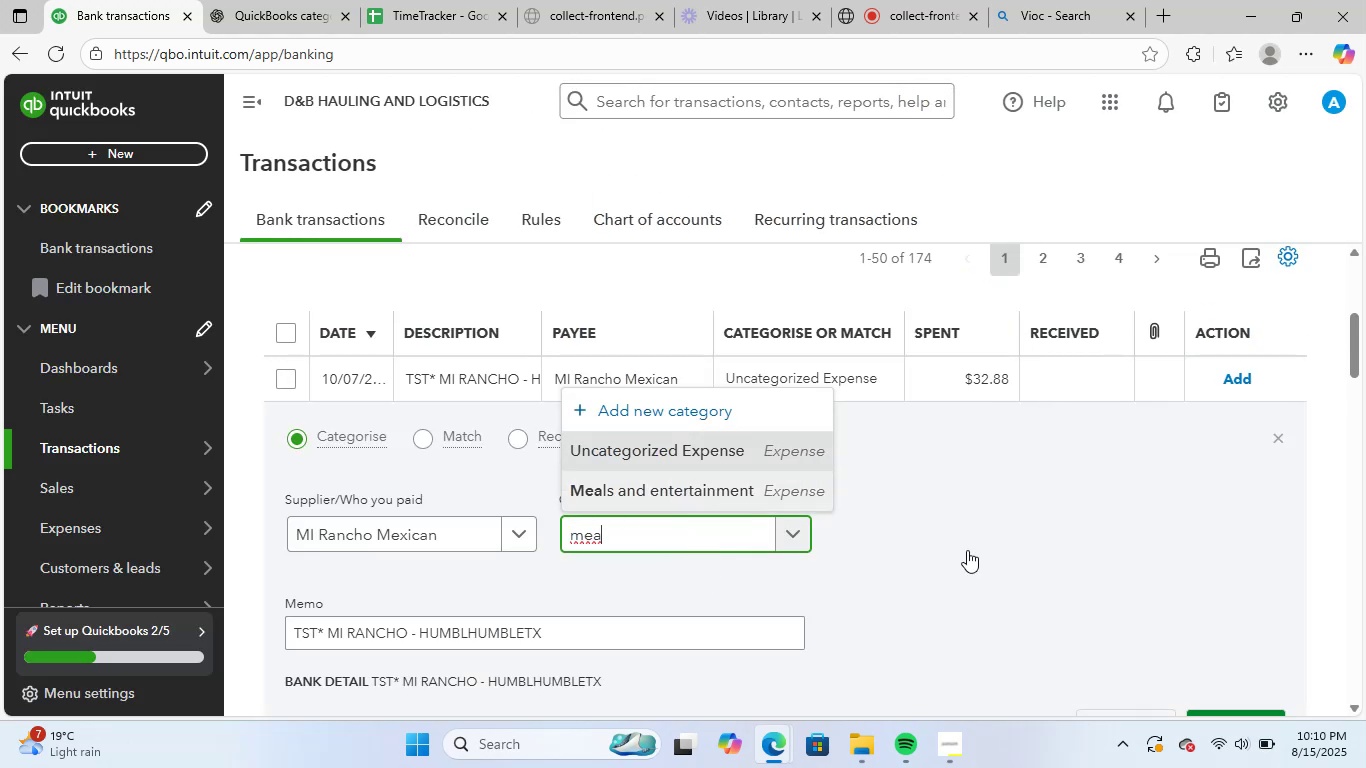 
scroll: coordinate [1037, 565], scroll_direction: down, amount: 1.0
 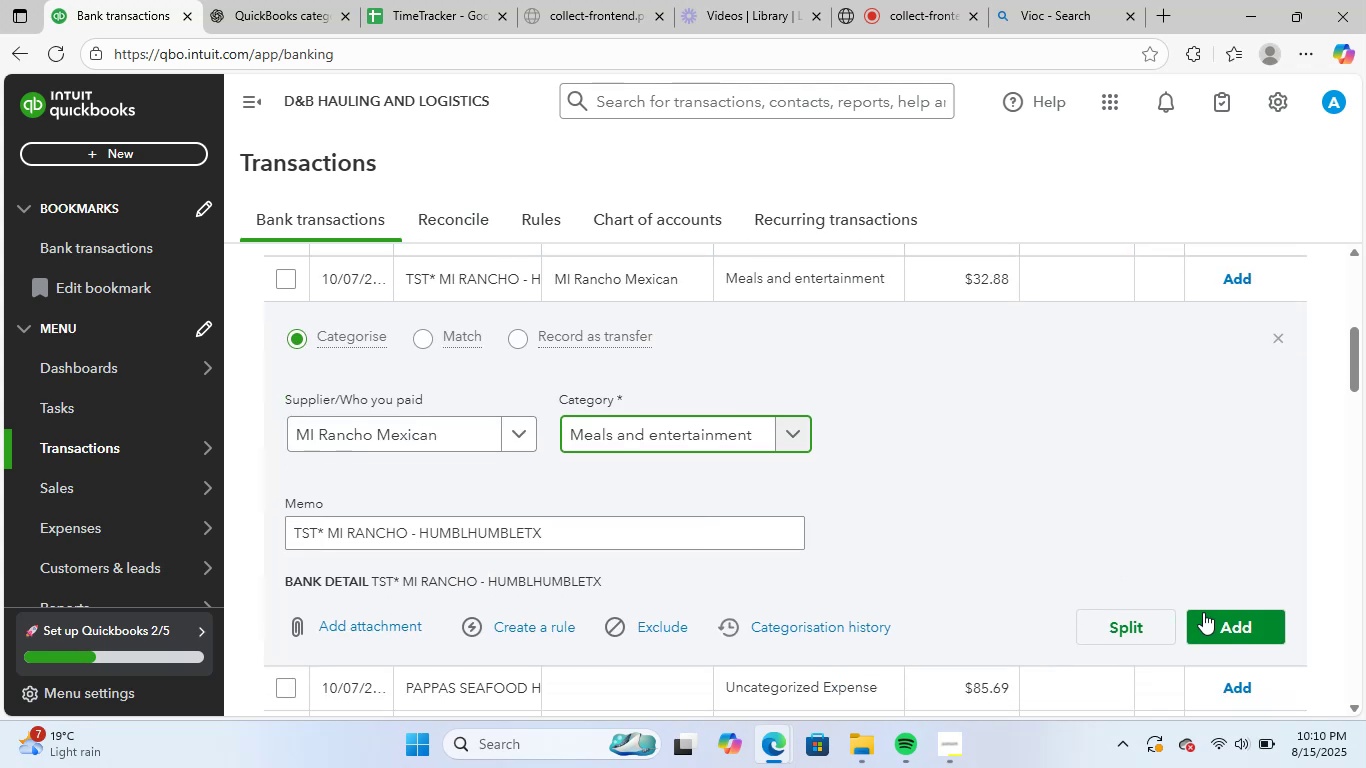 
left_click([1204, 612])
 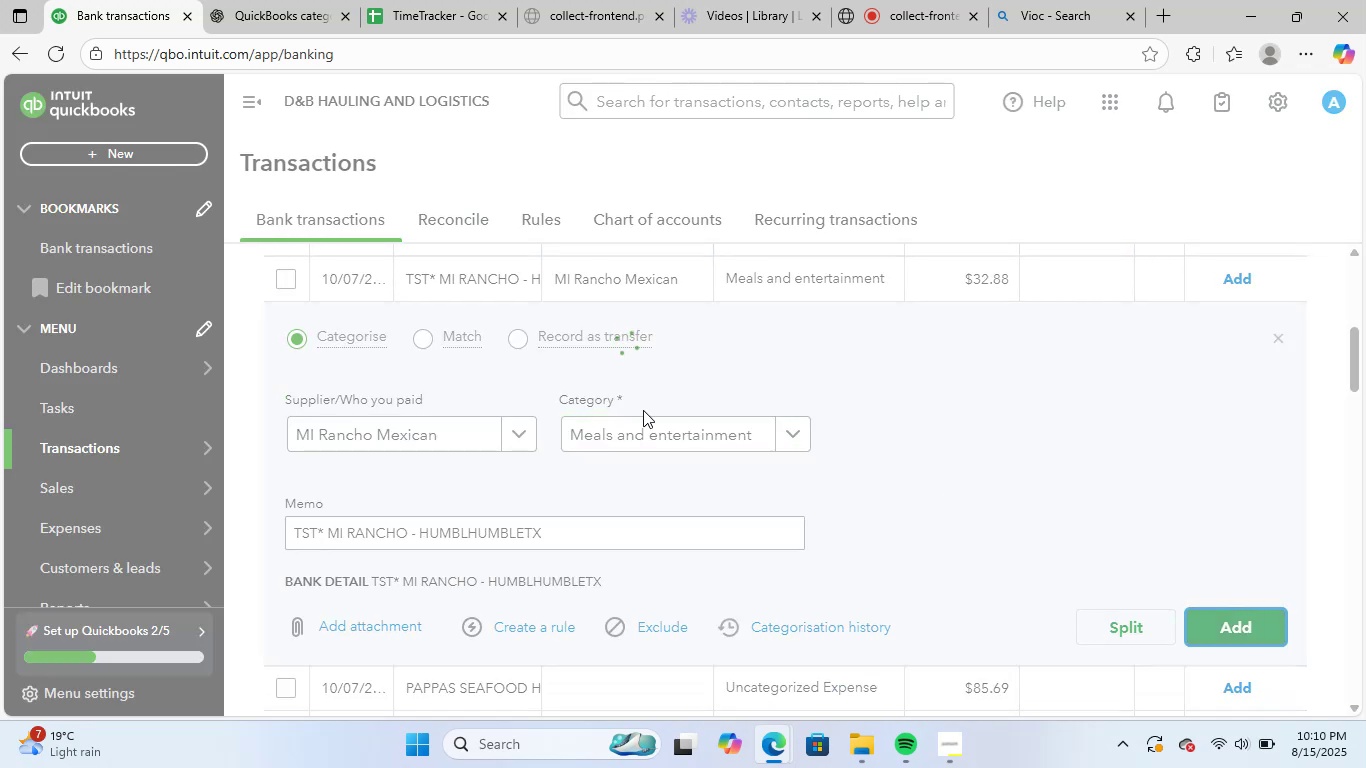 
scroll: coordinate [643, 410], scroll_direction: up, amount: 1.0
 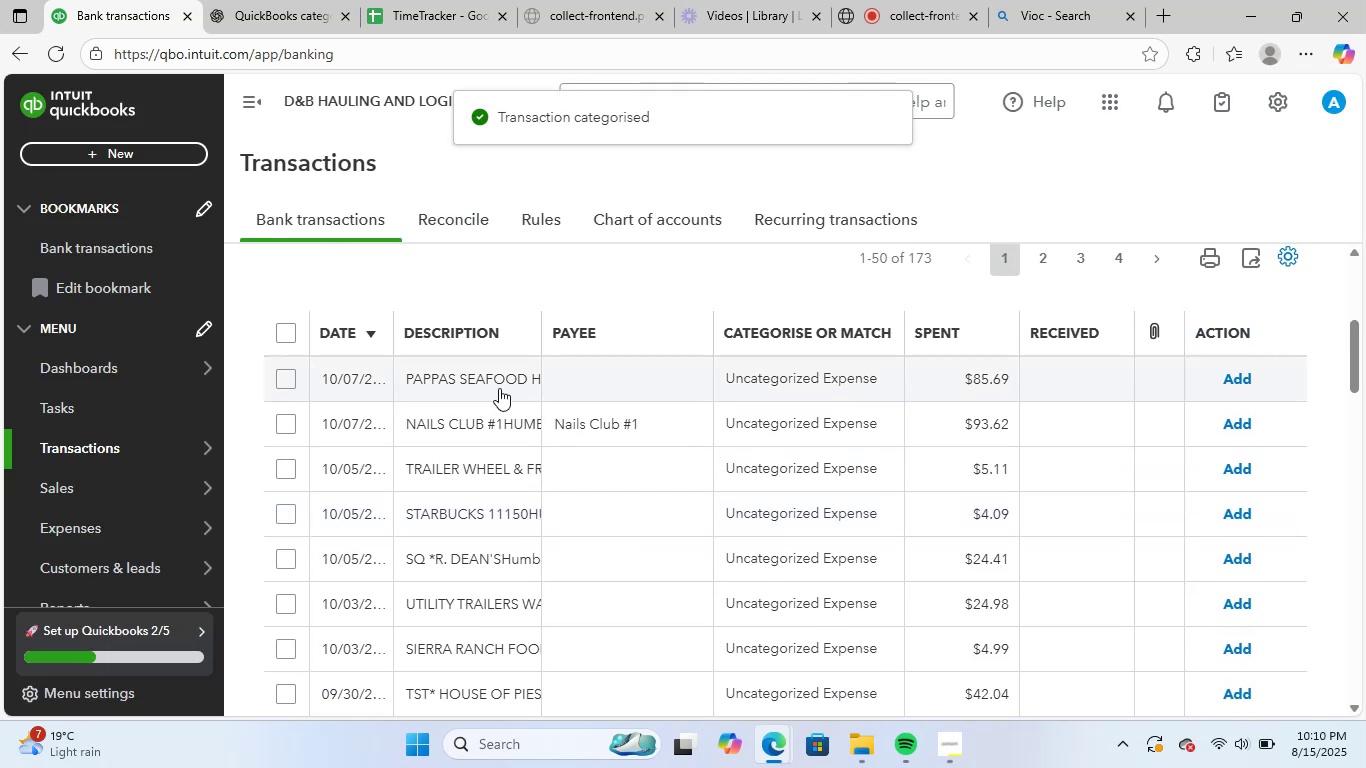 
left_click([498, 388])
 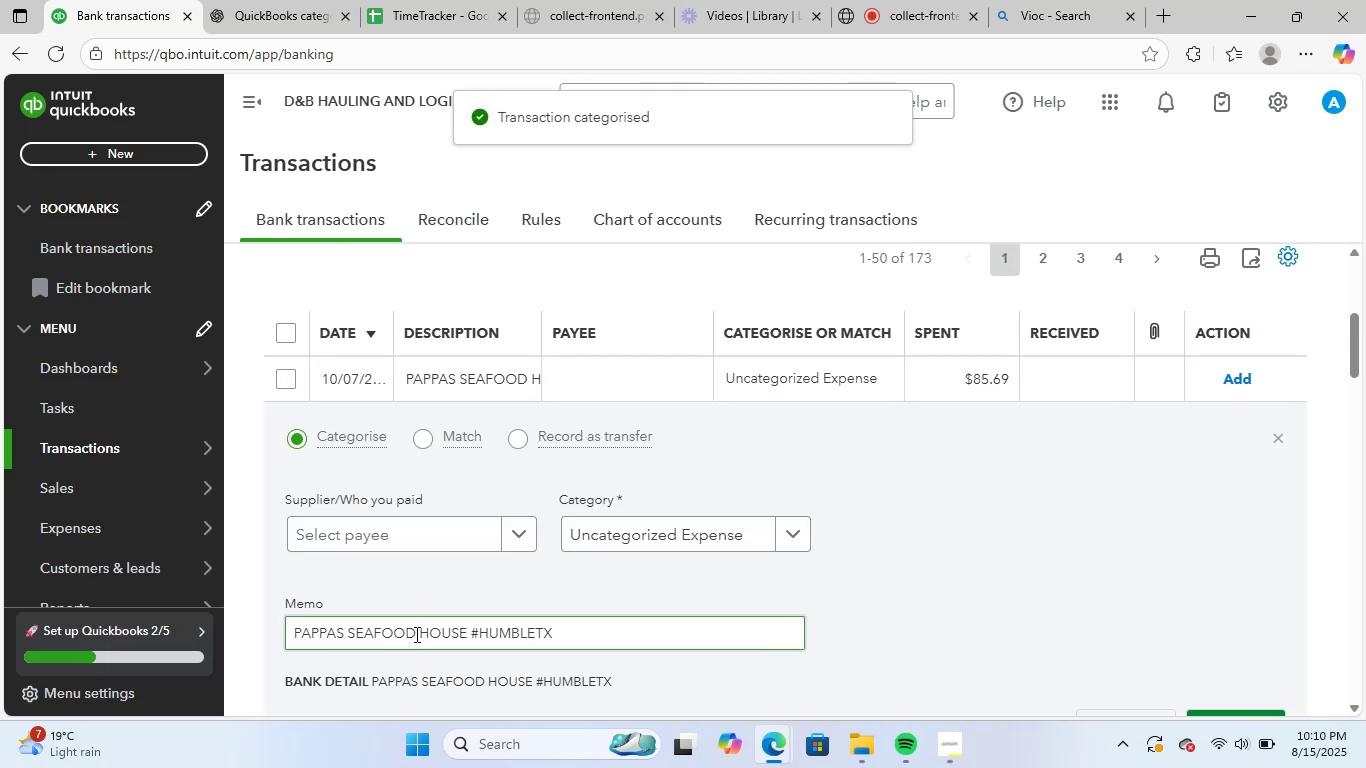 
left_click_drag(start_coordinate=[414, 632], to_coordinate=[243, 609])
 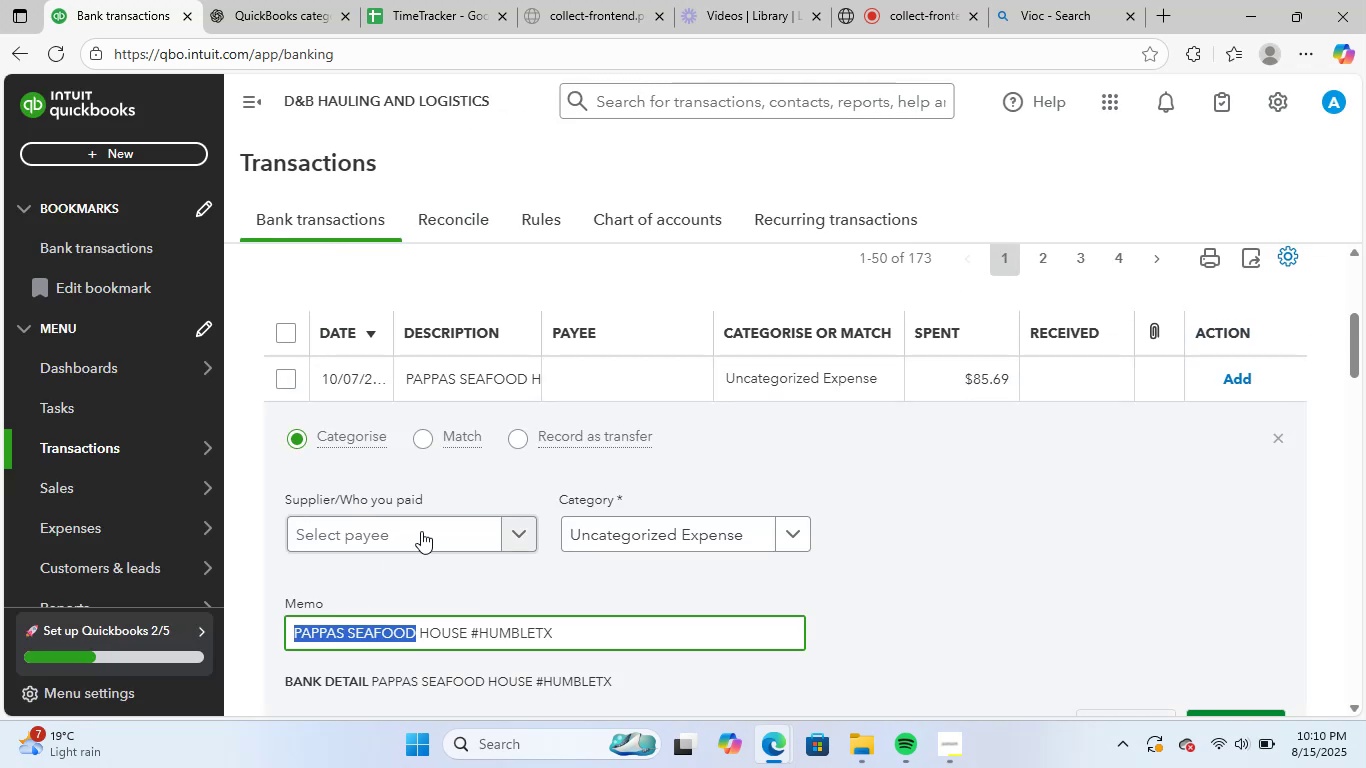 
key(Control+ControlLeft)
 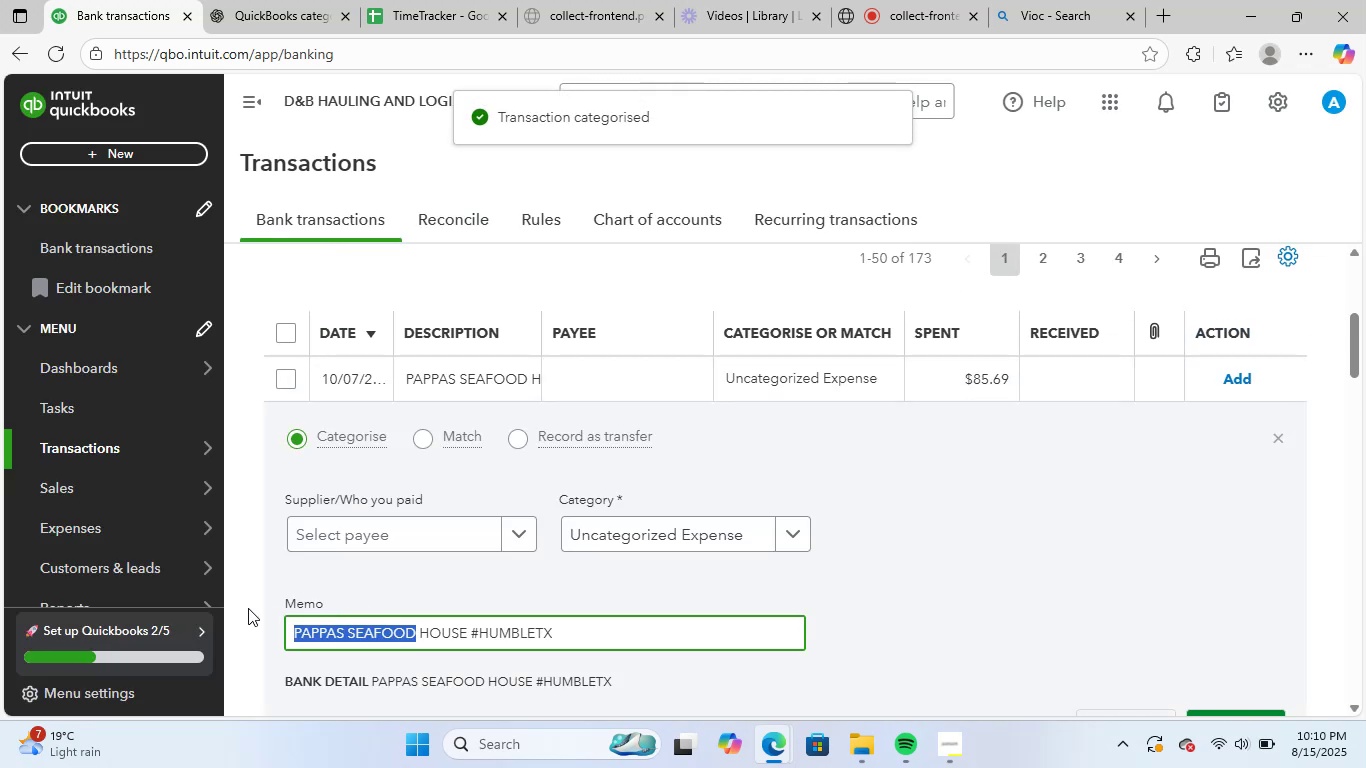 
key(Control+C)
 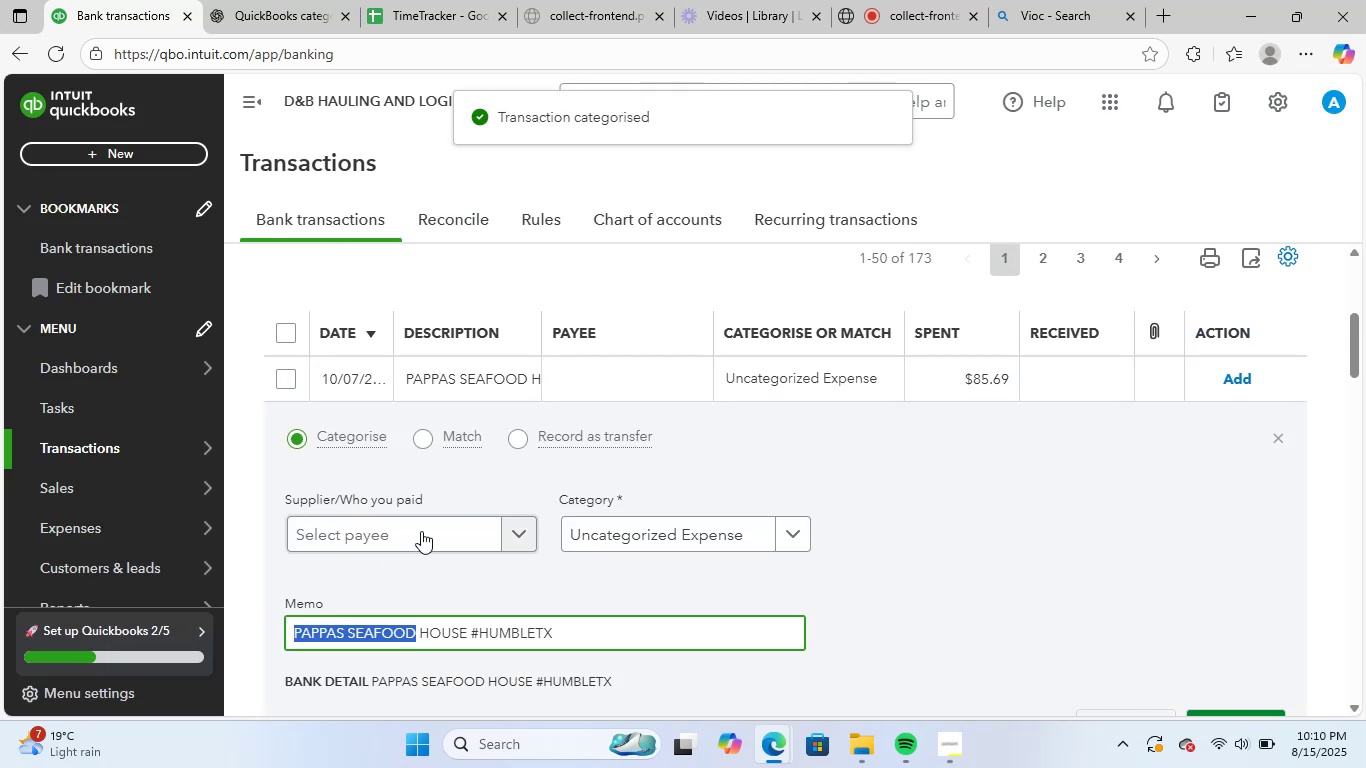 
left_click([421, 531])
 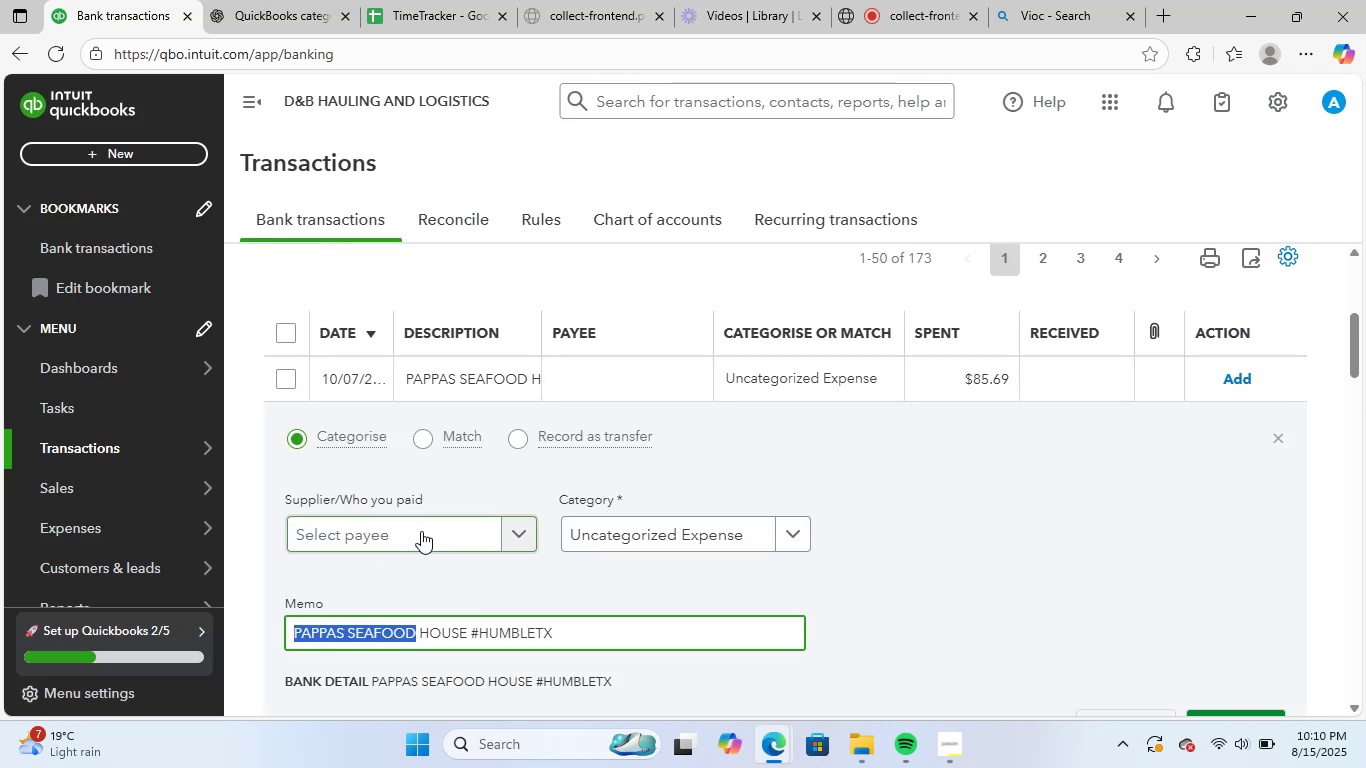 
key(Control+ControlLeft)
 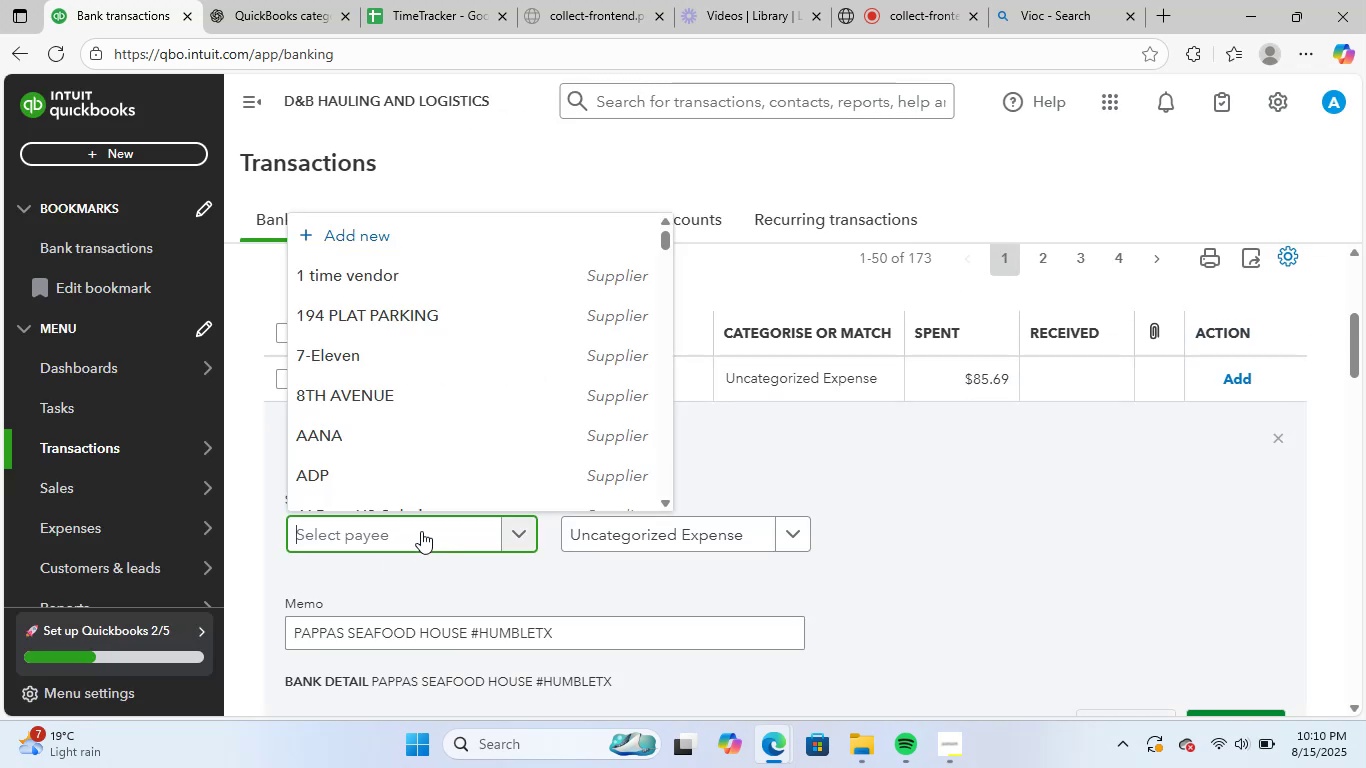 
key(Control+V)
 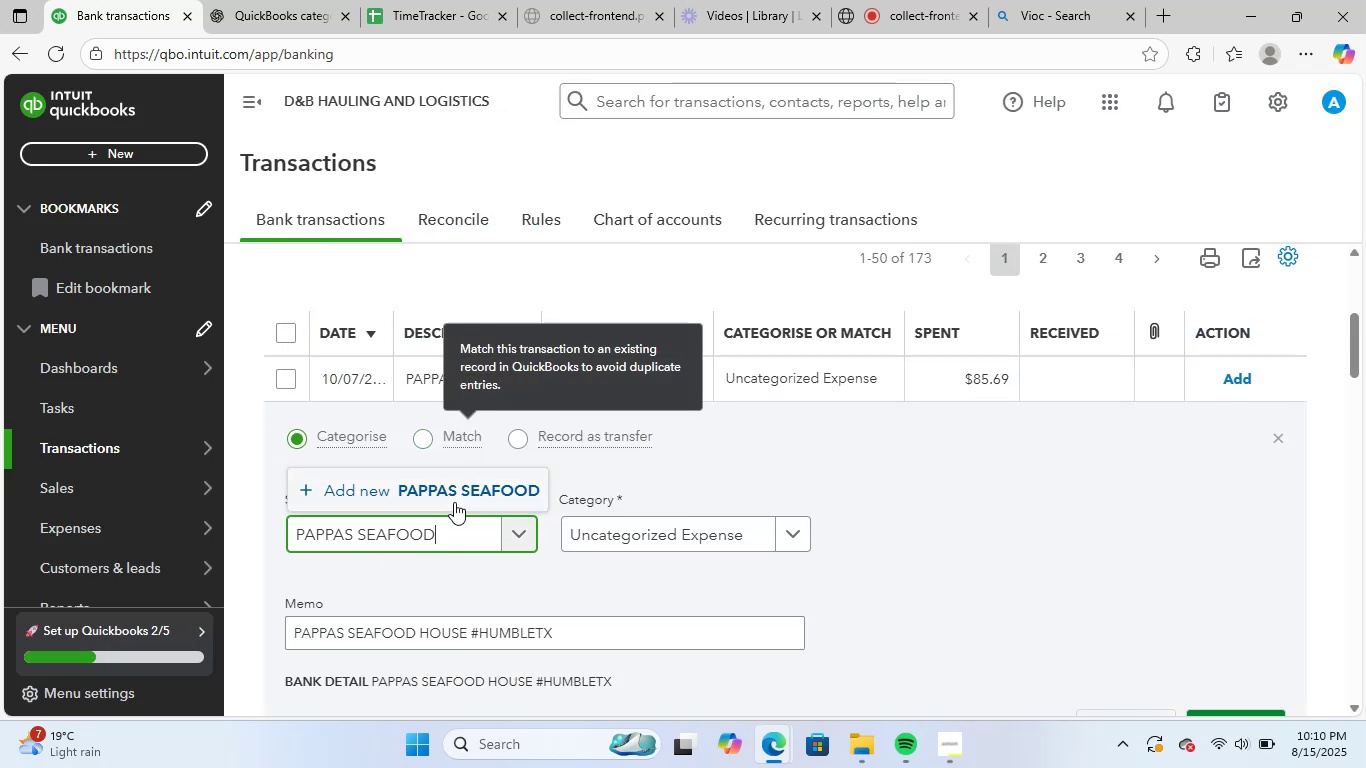 
left_click([459, 493])
 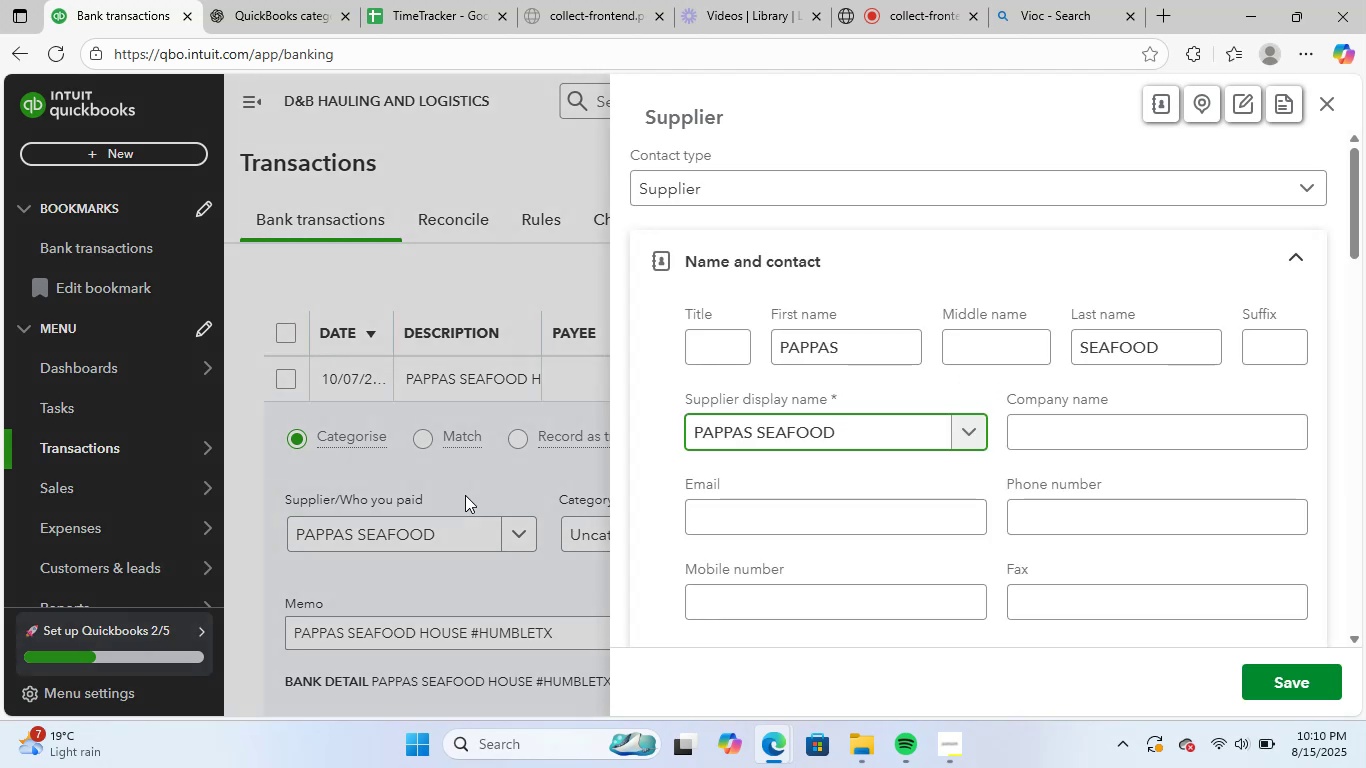 
wait(6.57)
 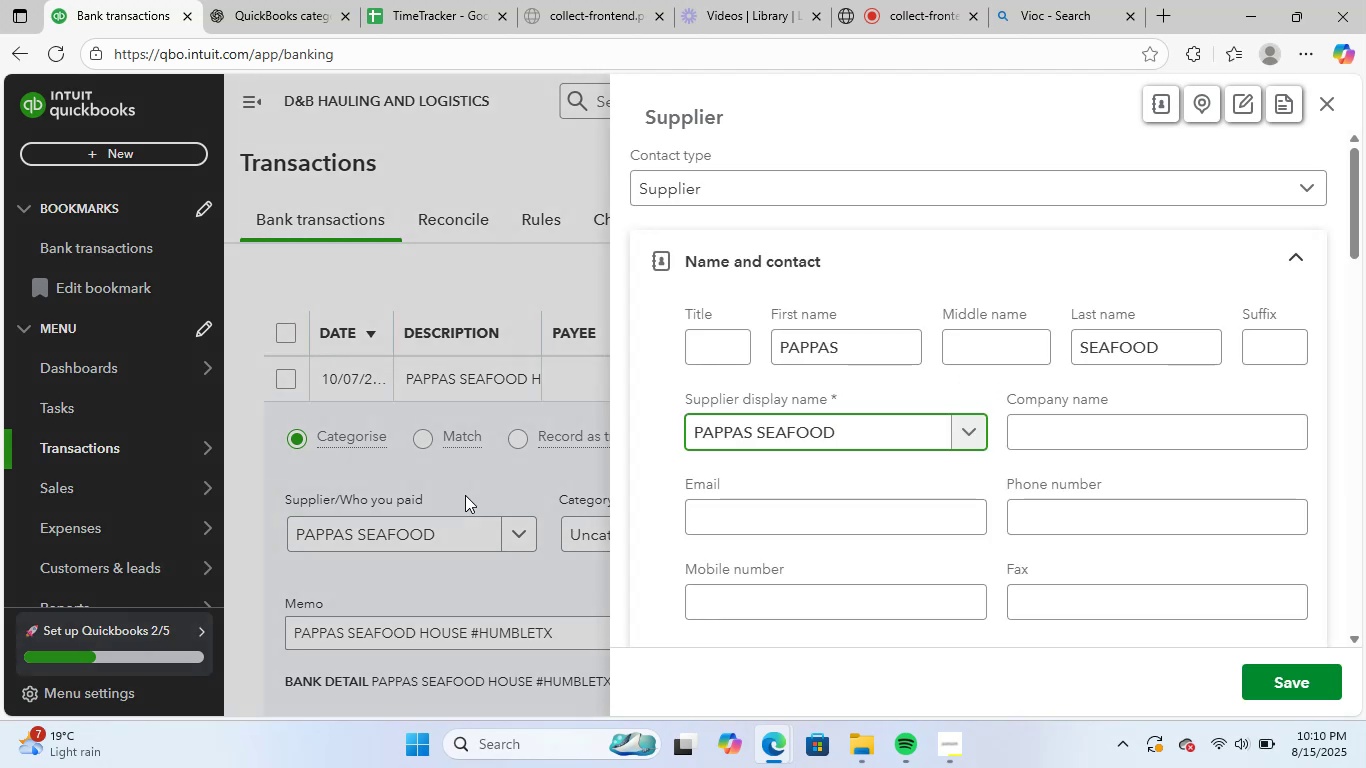 
left_click([1263, 678])
 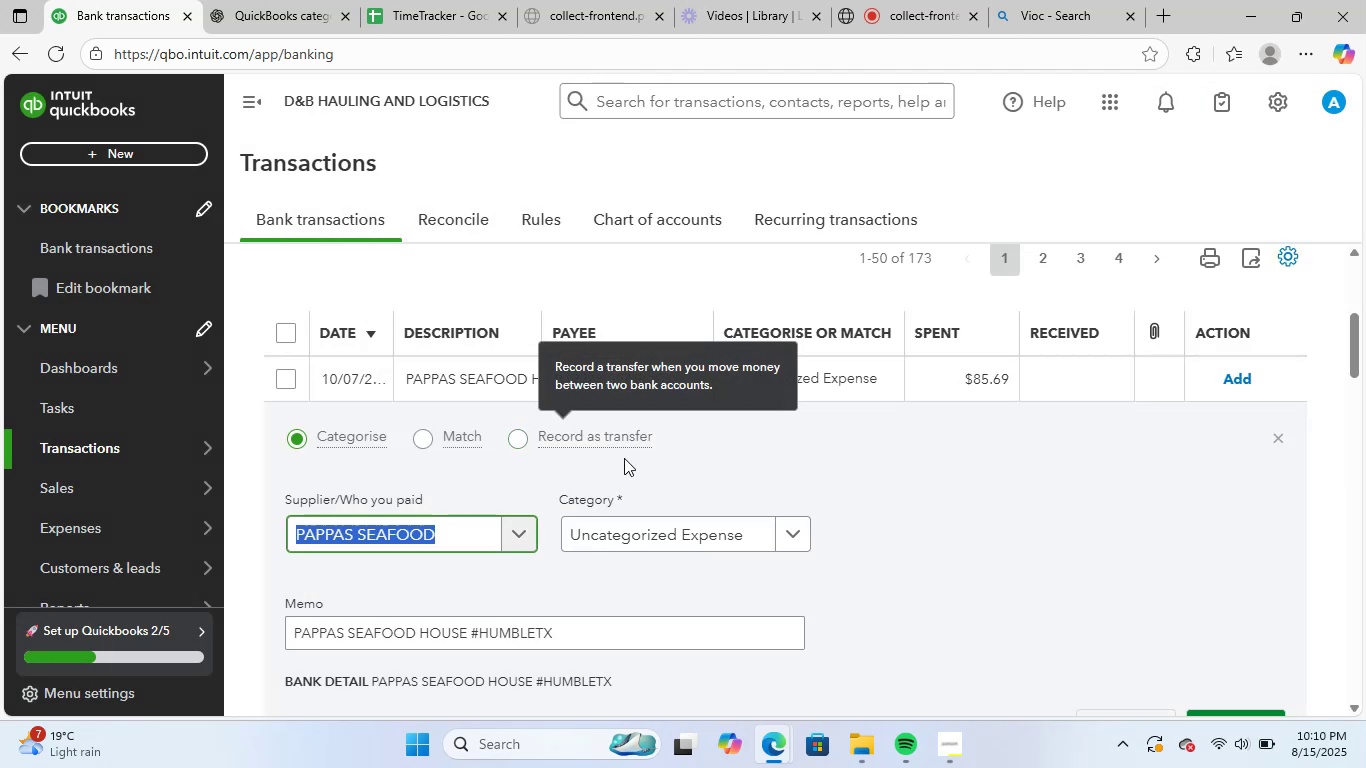 
left_click([676, 539])
 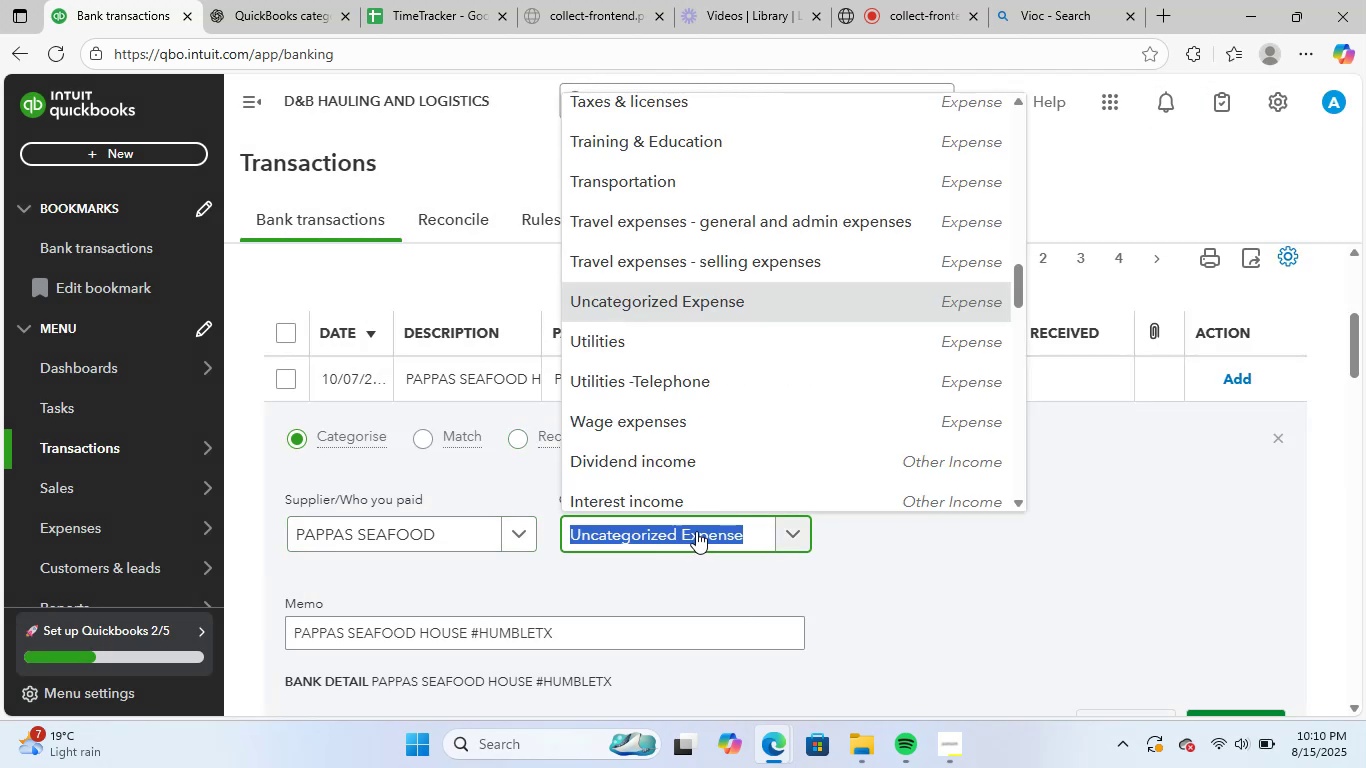 
type(mea)
 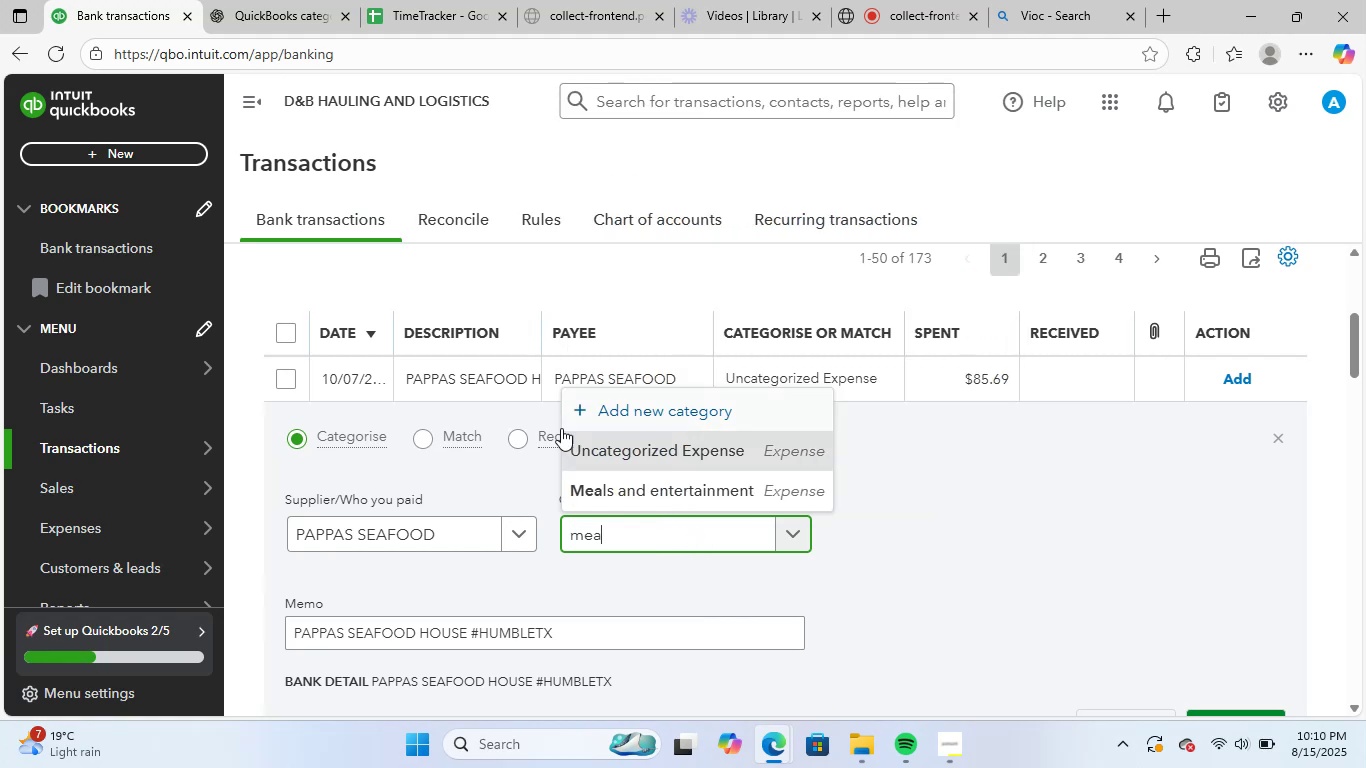 
left_click_drag(start_coordinate=[673, 508], to_coordinate=[678, 506])
 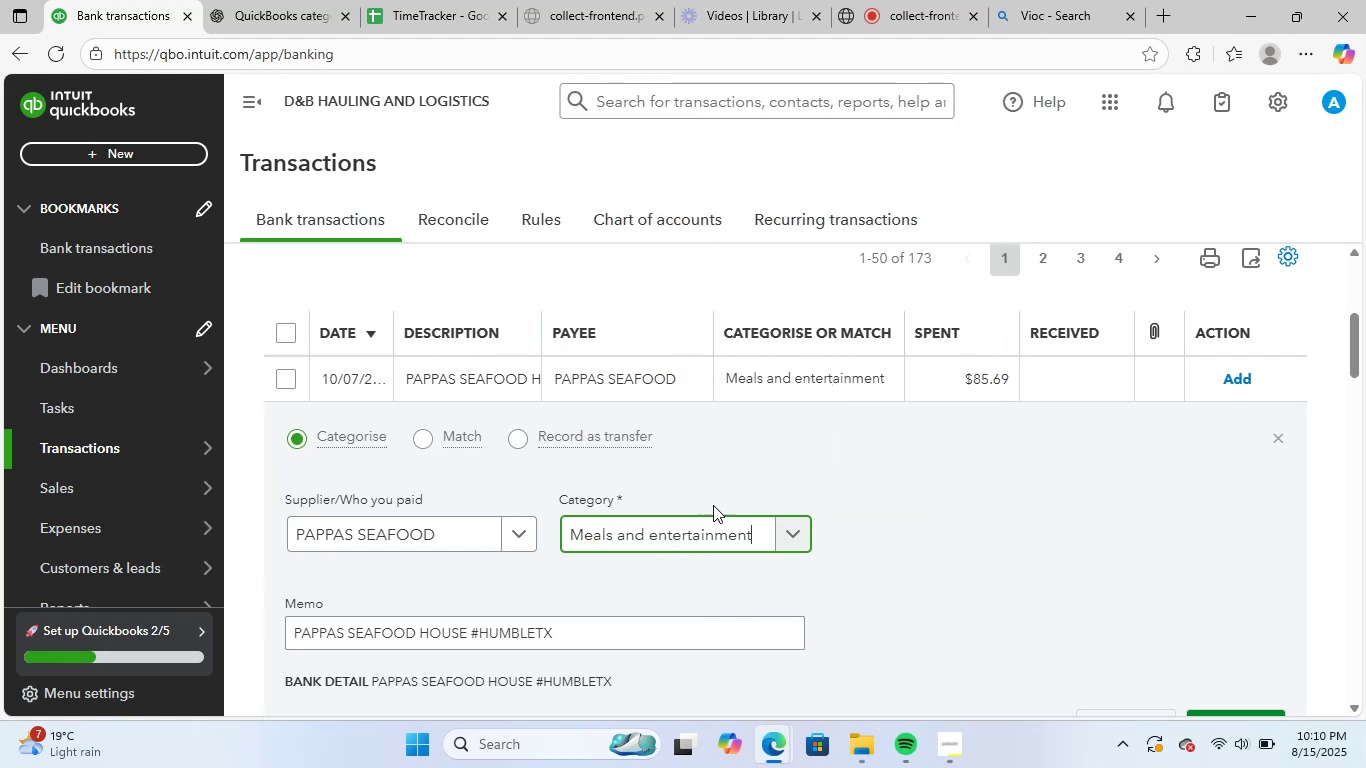 
scroll: coordinate [950, 530], scroll_direction: down, amount: 1.0
 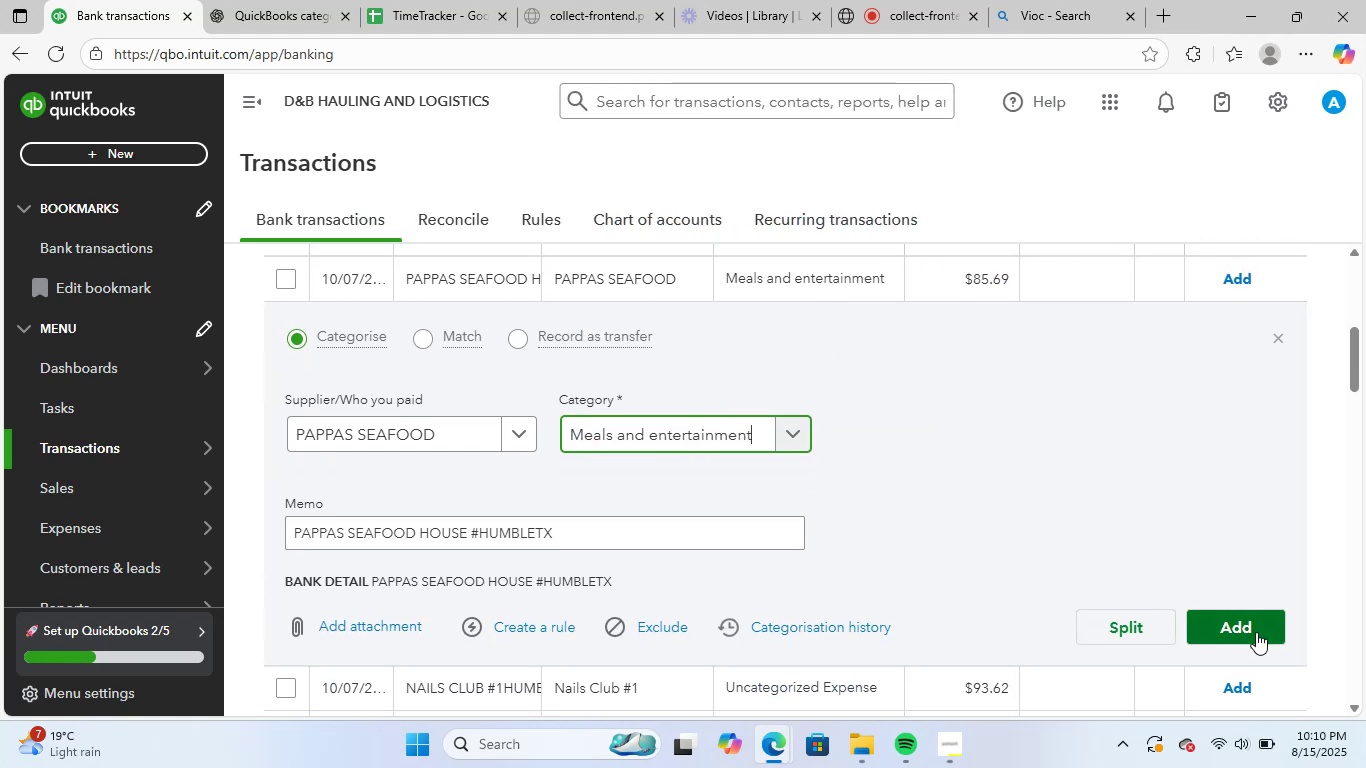 
left_click([1262, 640])
 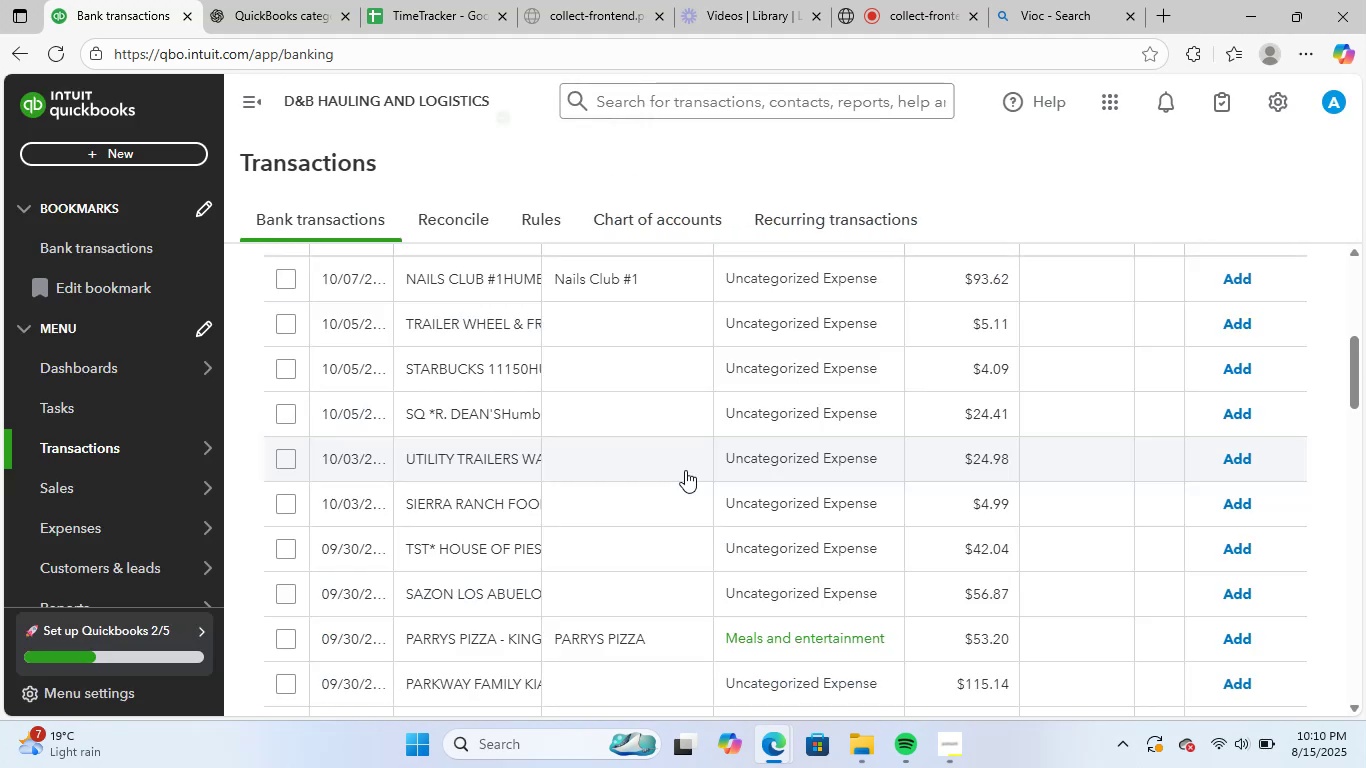 
scroll: coordinate [697, 504], scroll_direction: down, amount: 4.0
 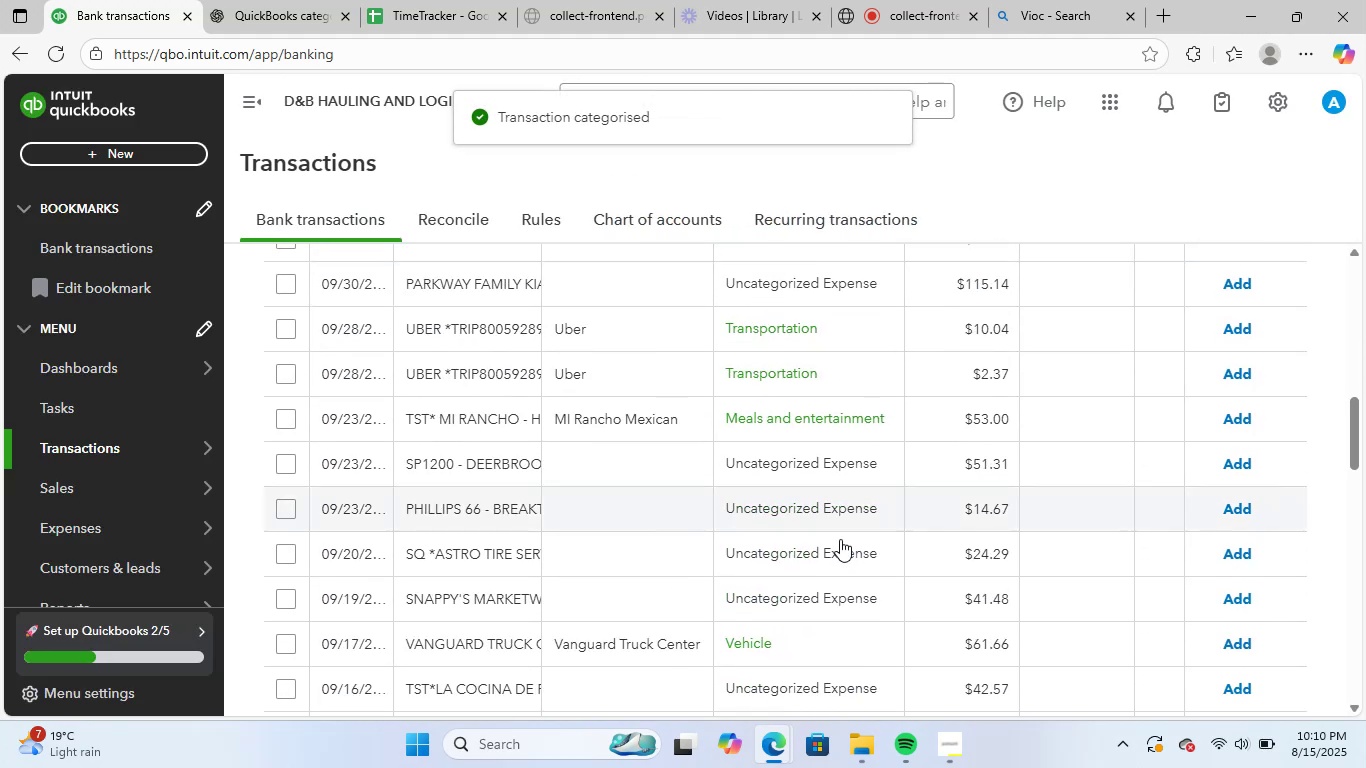 
scroll: coordinate [1062, 526], scroll_direction: up, amount: 1.0
 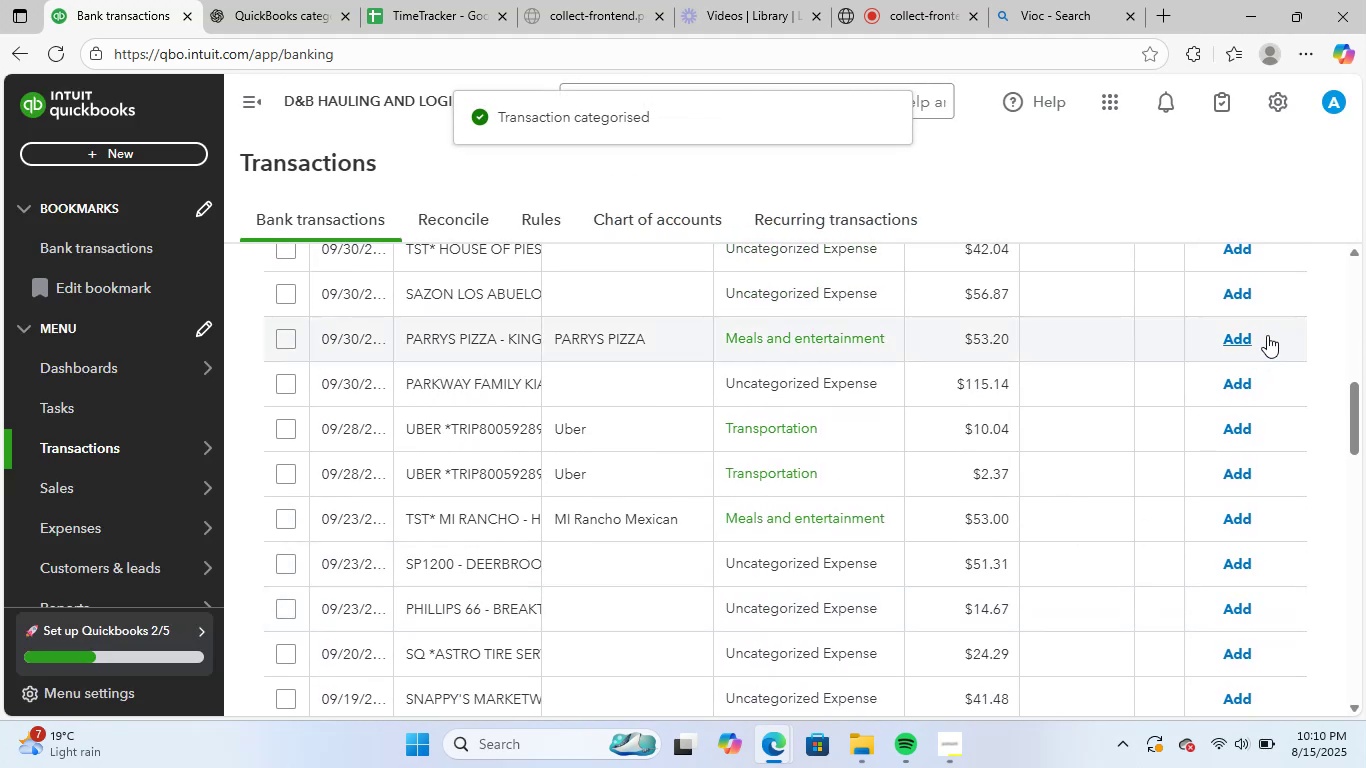 
left_click([1244, 340])
 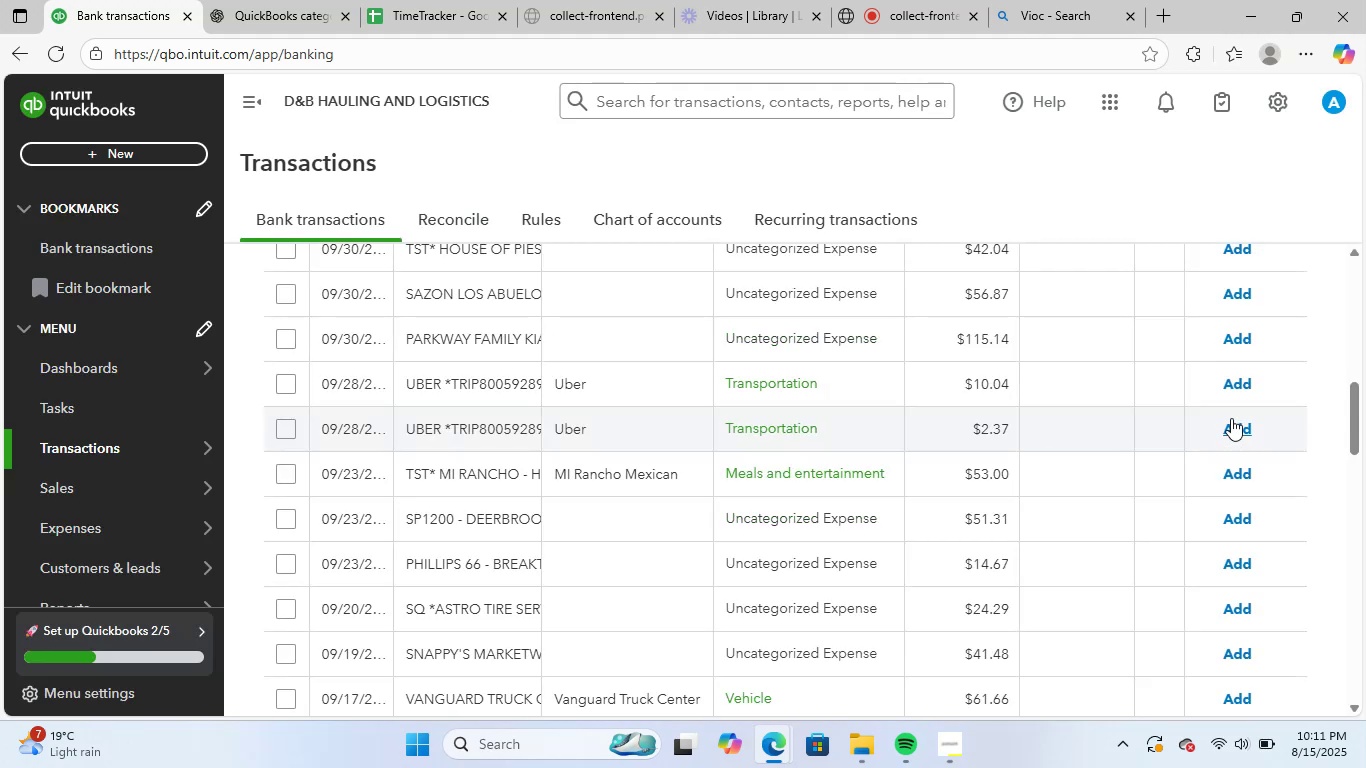 
left_click([1234, 391])
 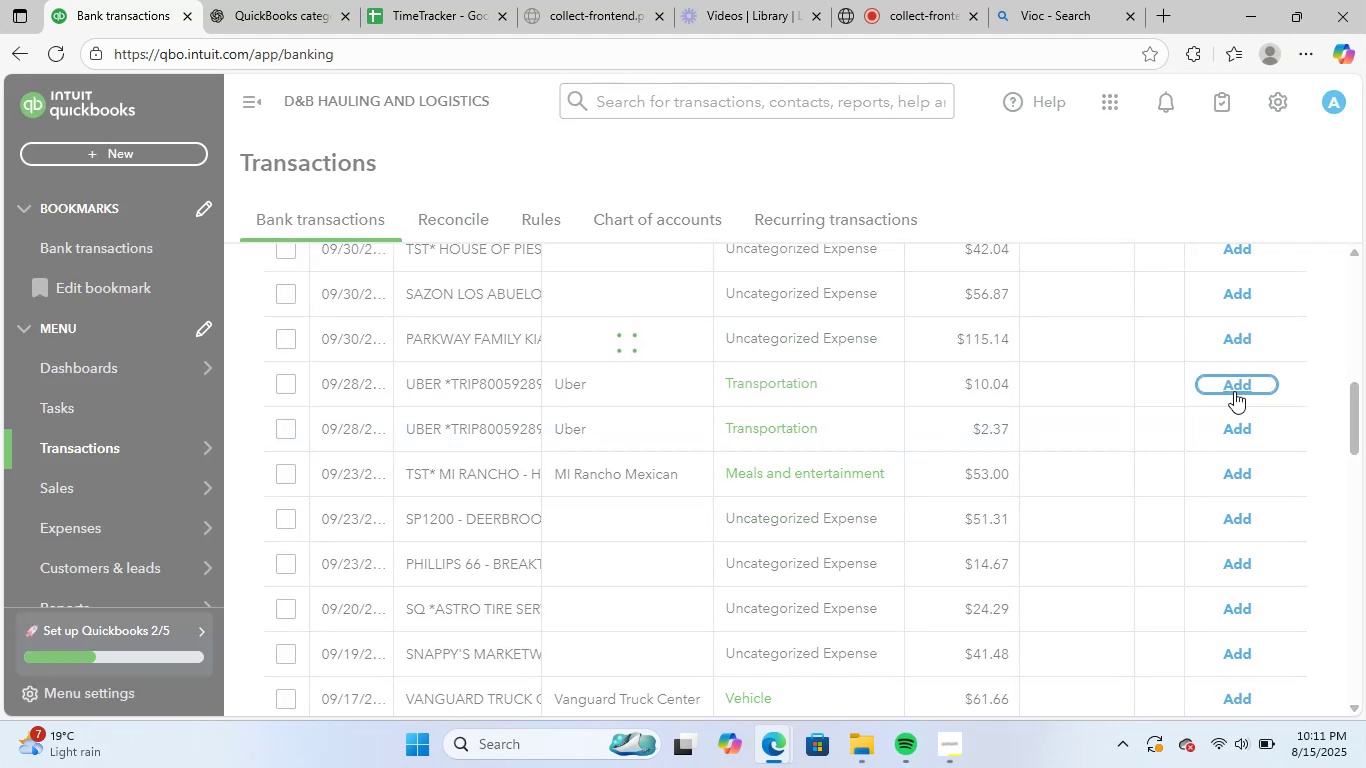 
left_click([1237, 385])
 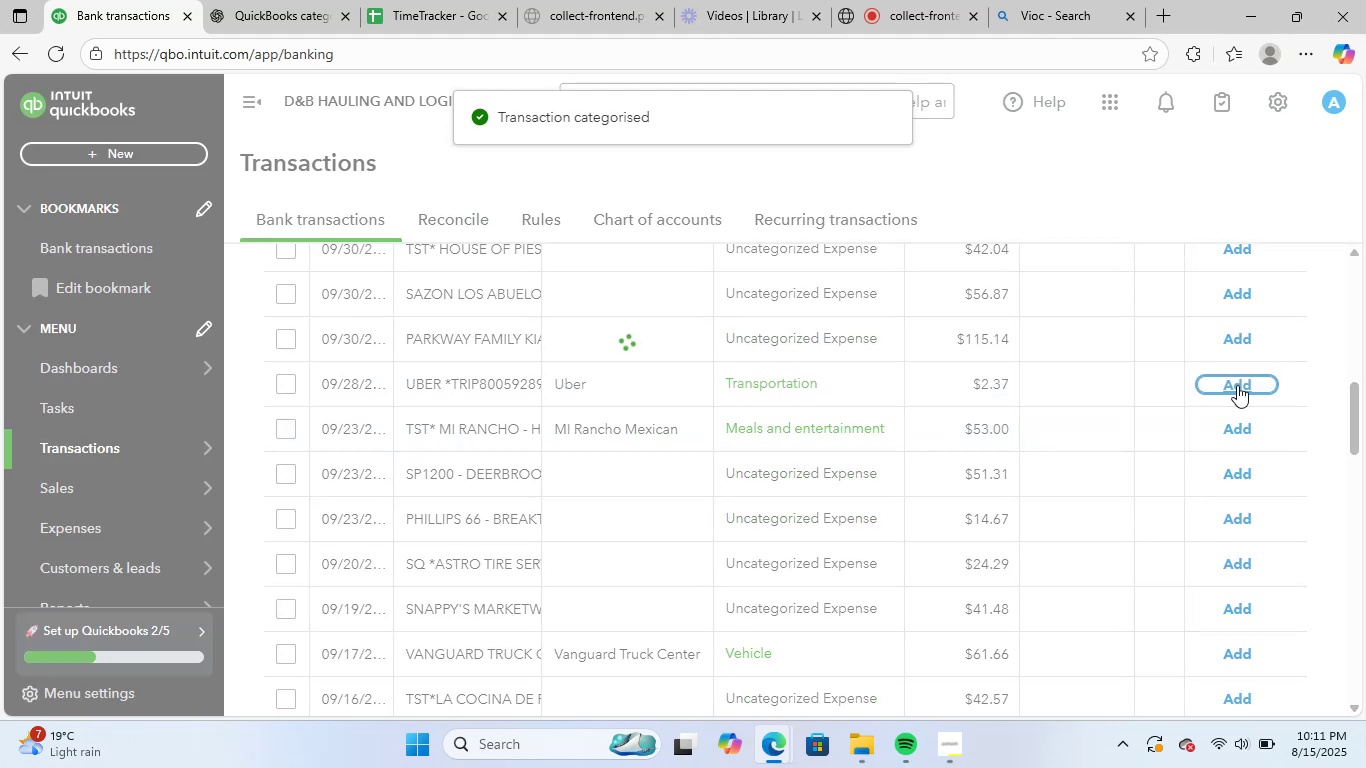 
left_click([1237, 385])
 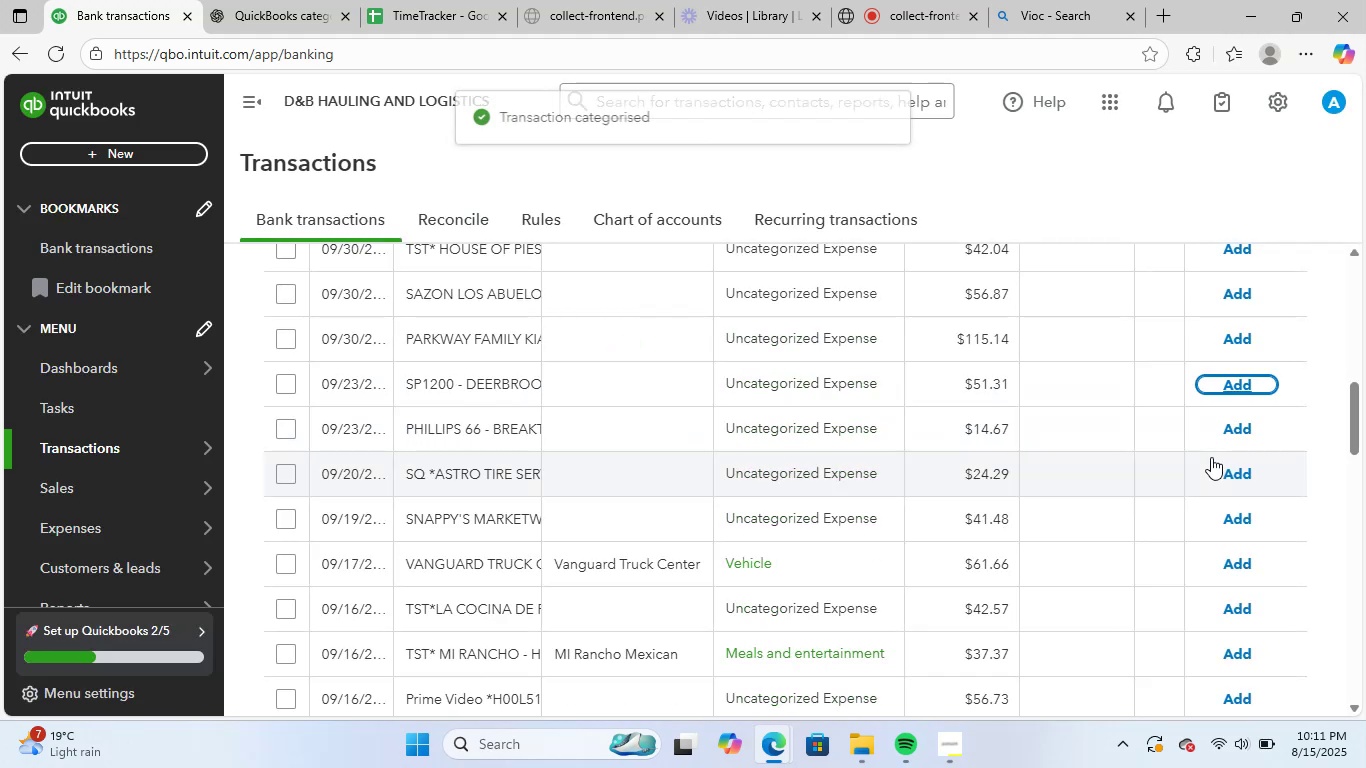 
left_click([1236, 563])
 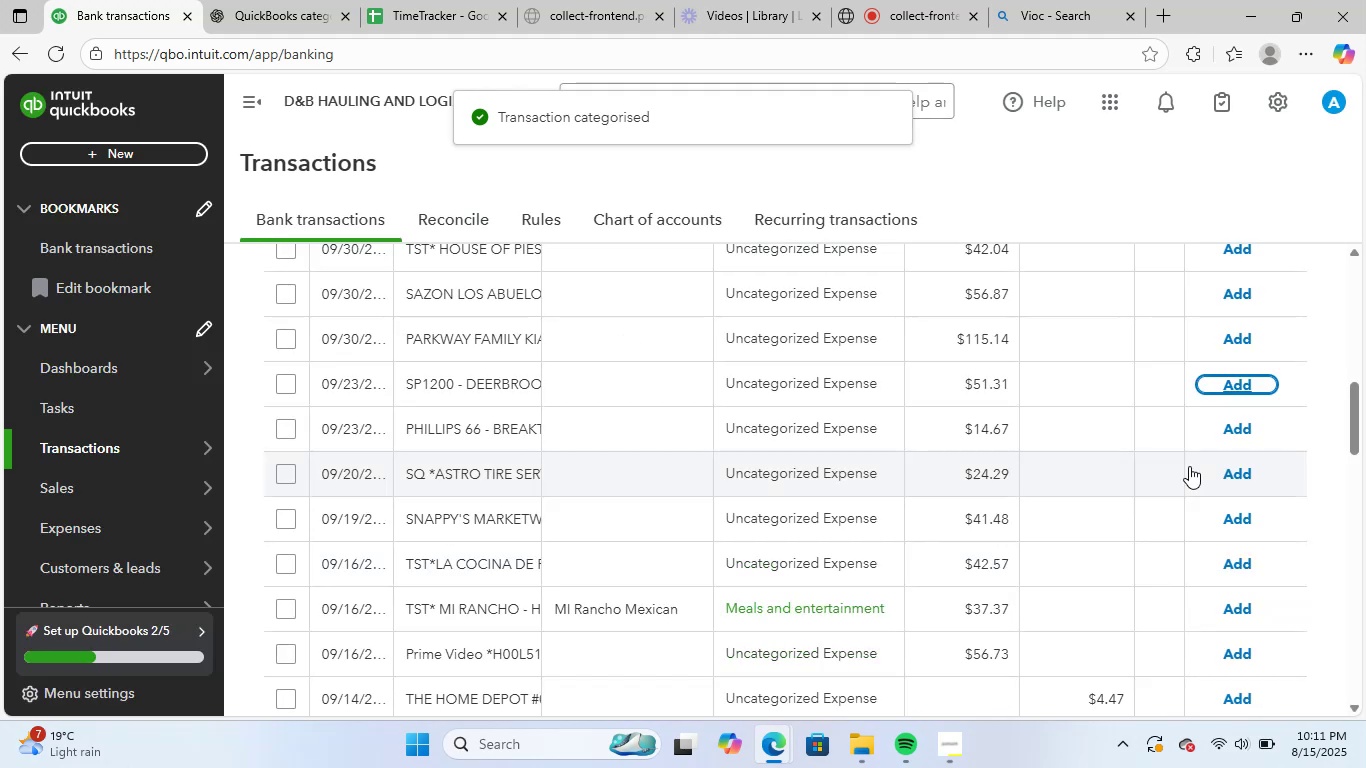 
scroll: coordinate [1189, 466], scroll_direction: down, amount: 2.0
 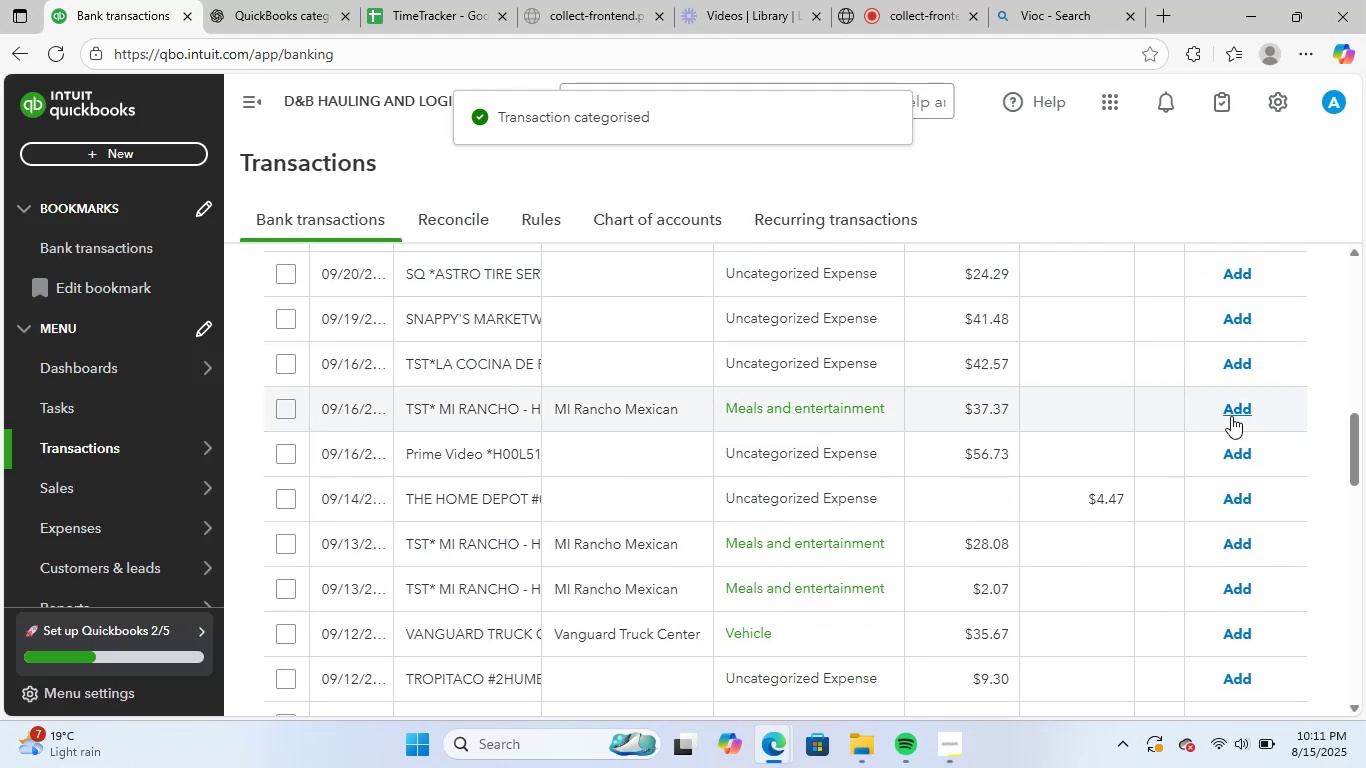 
left_click([1238, 414])
 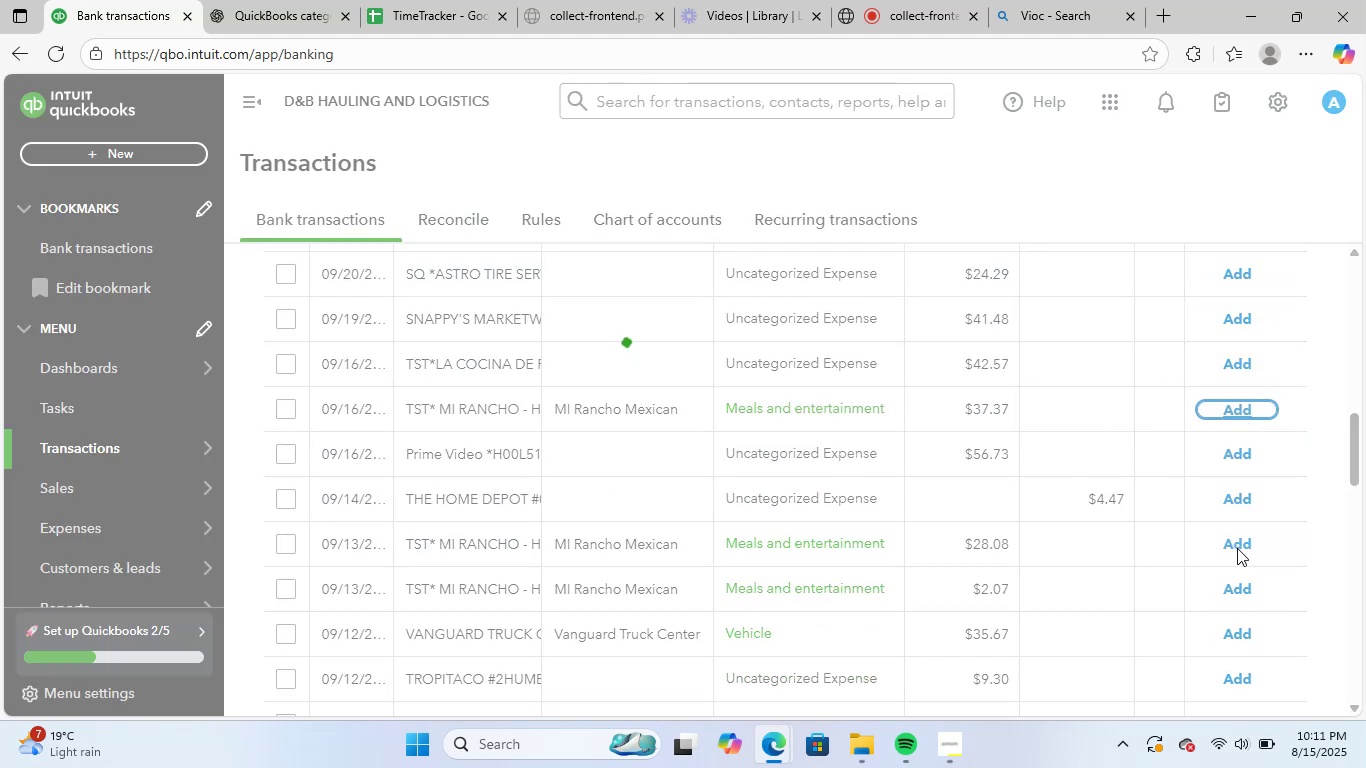 
left_click([1237, 545])
 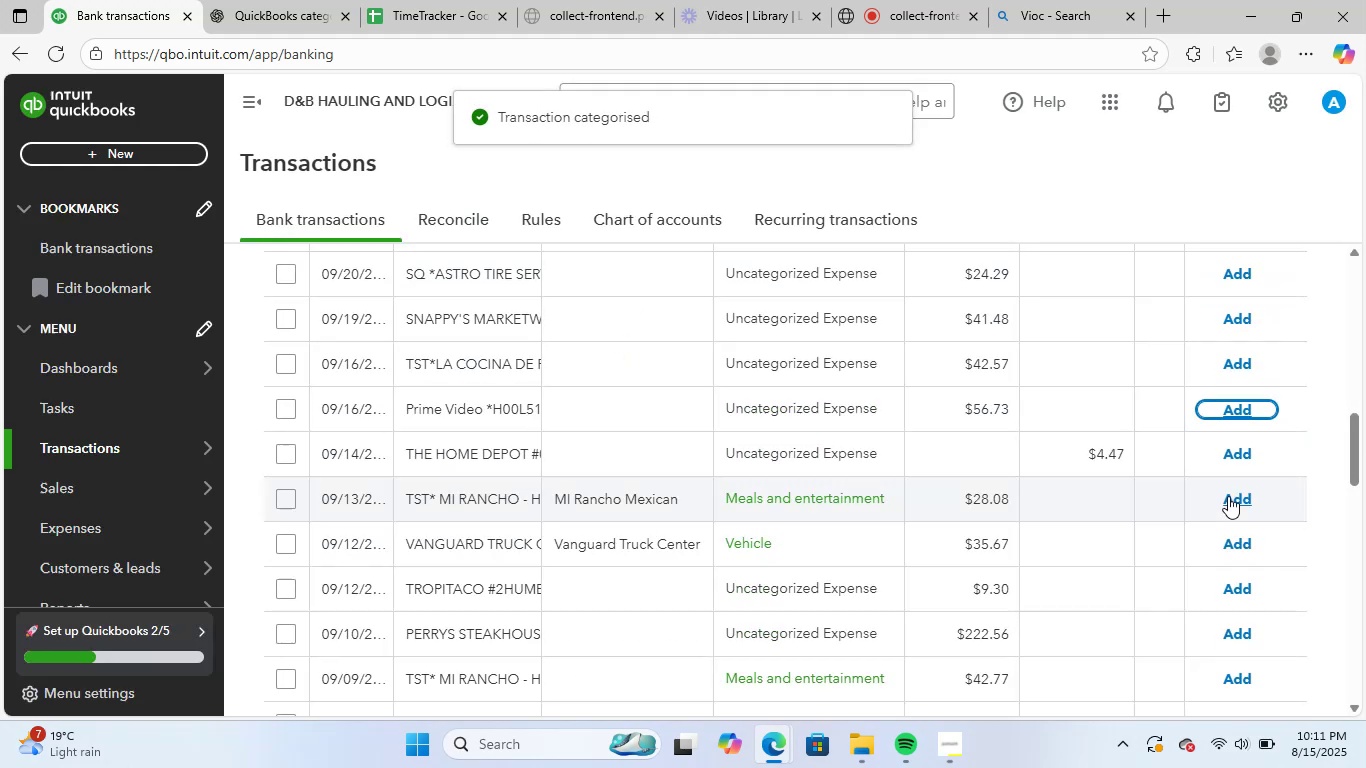 
left_click([1228, 496])
 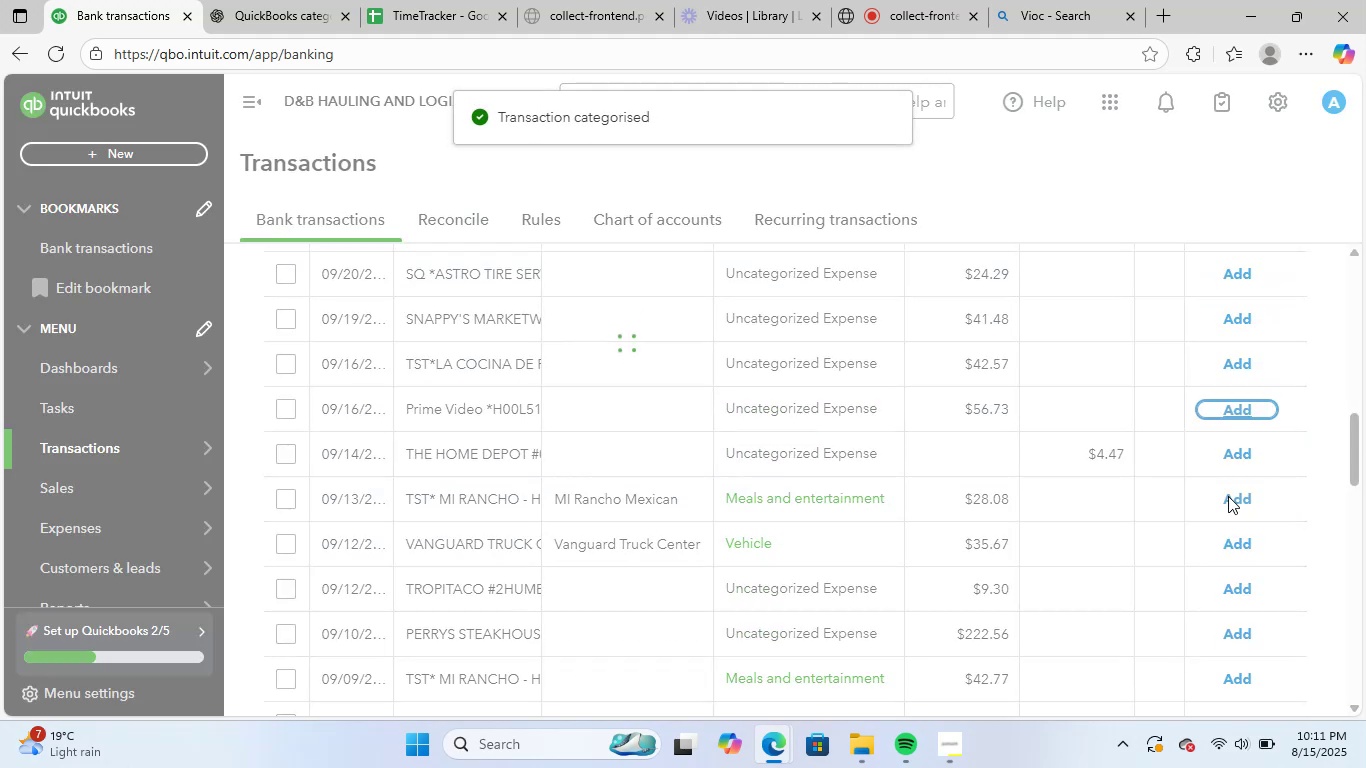 
left_click([1228, 496])
 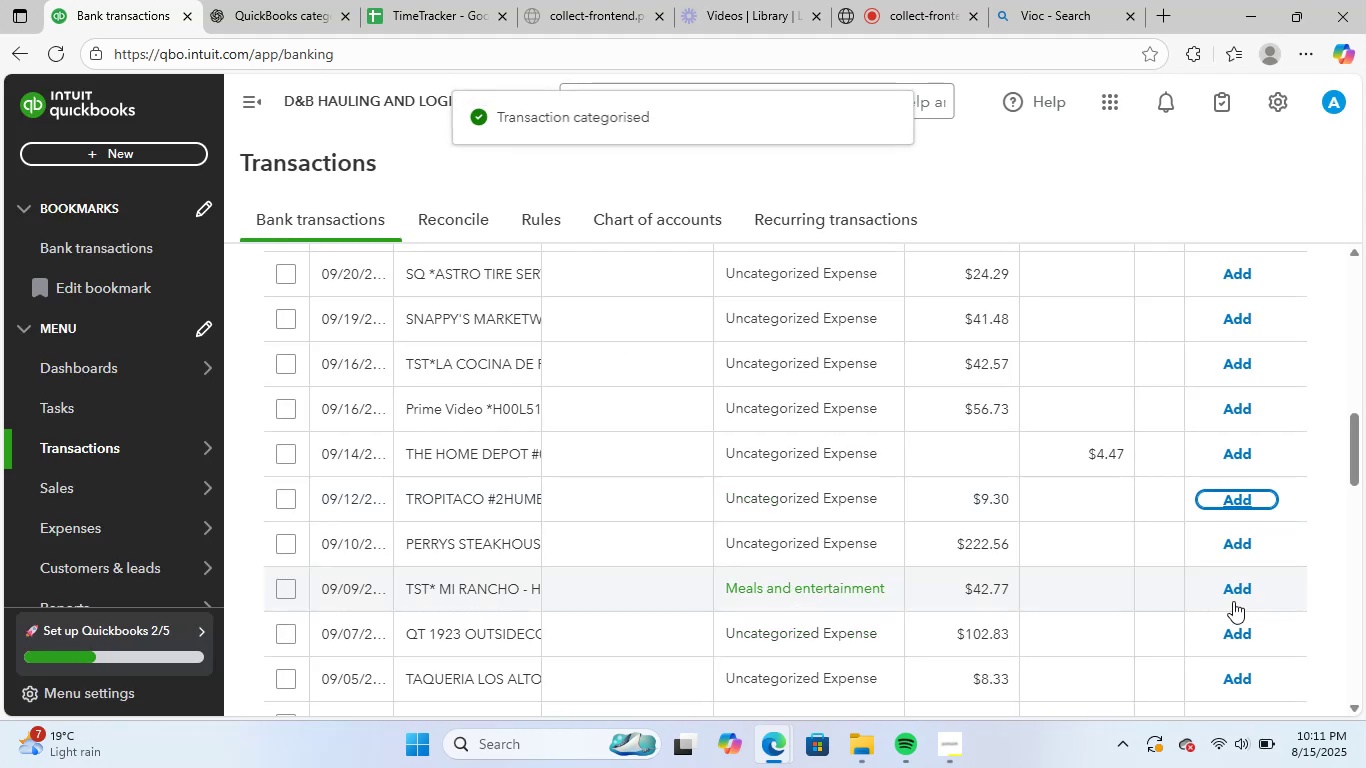 
left_click([1235, 589])
 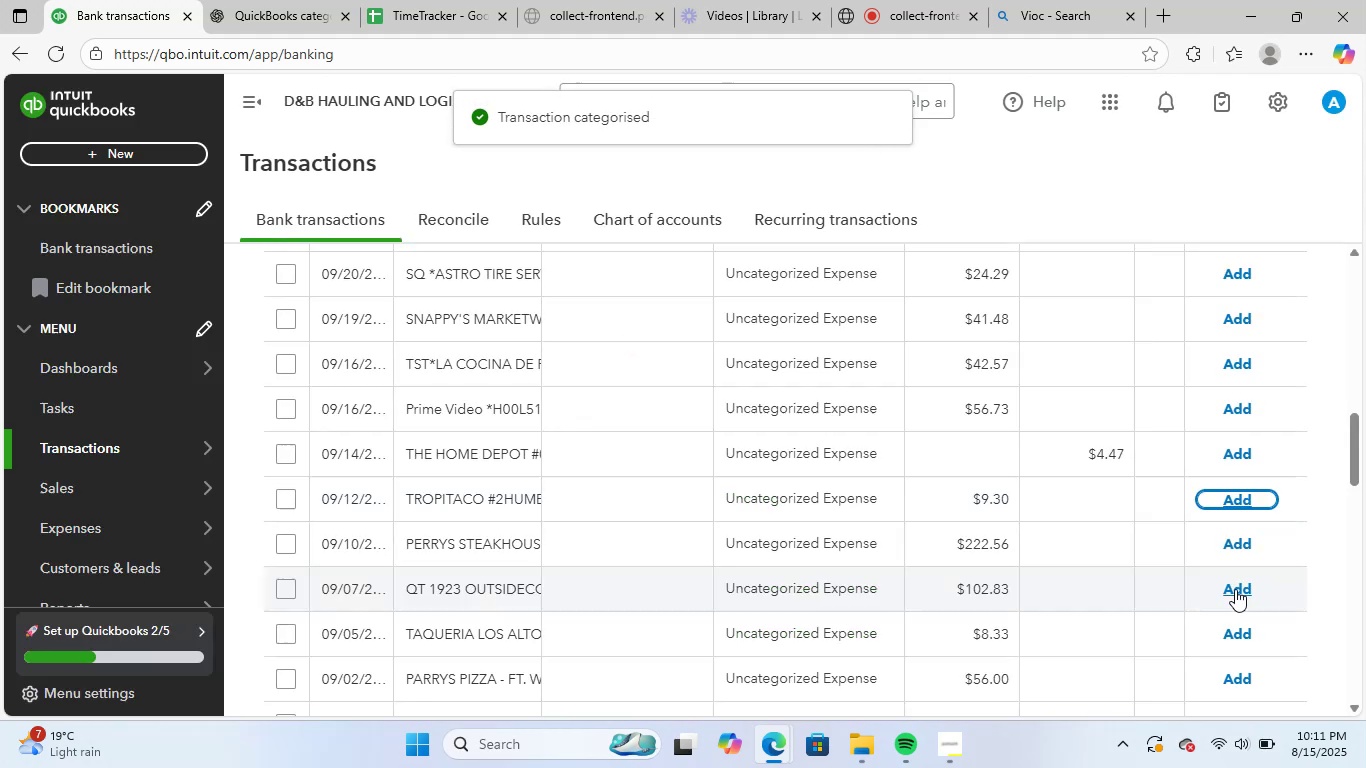 
scroll: coordinate [1151, 525], scroll_direction: down, amount: 4.0
 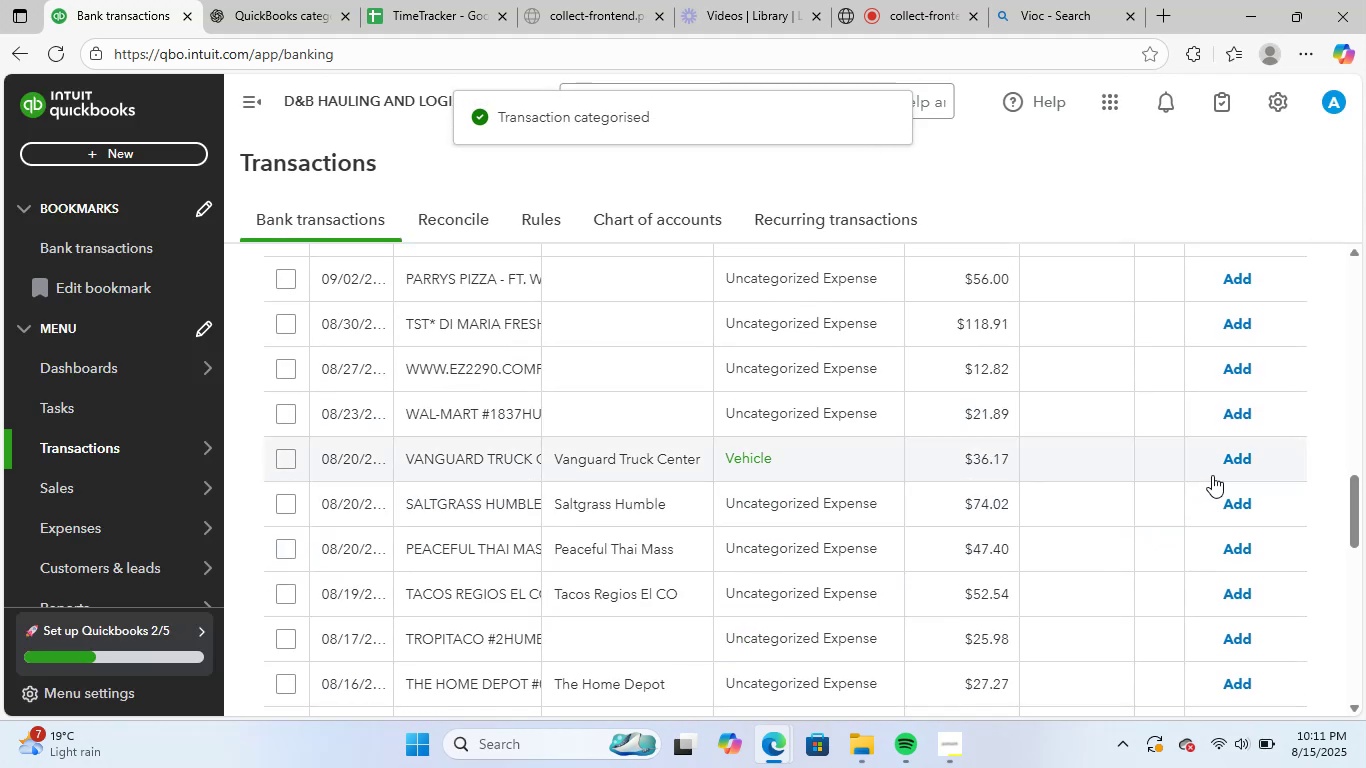 
left_click([1247, 454])
 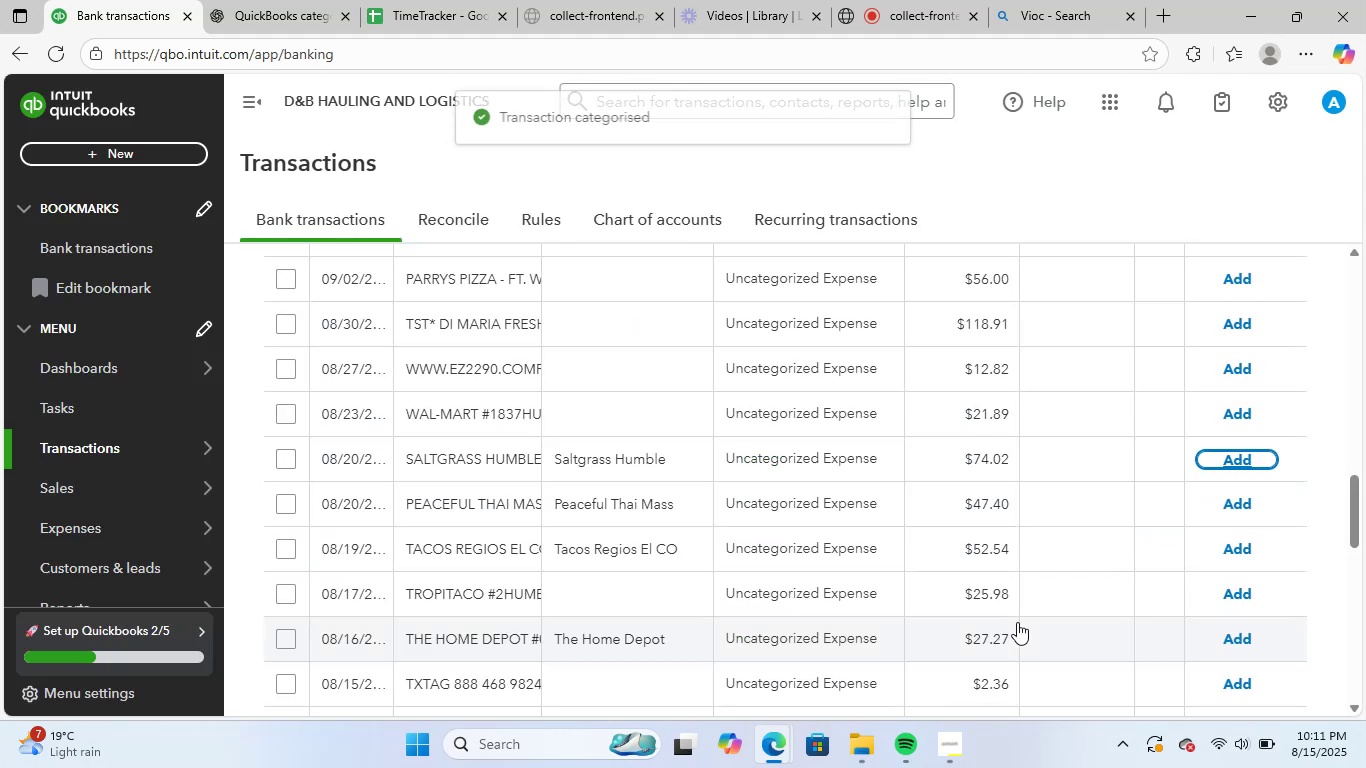 
scroll: coordinate [1016, 619], scroll_direction: down, amount: 12.0
 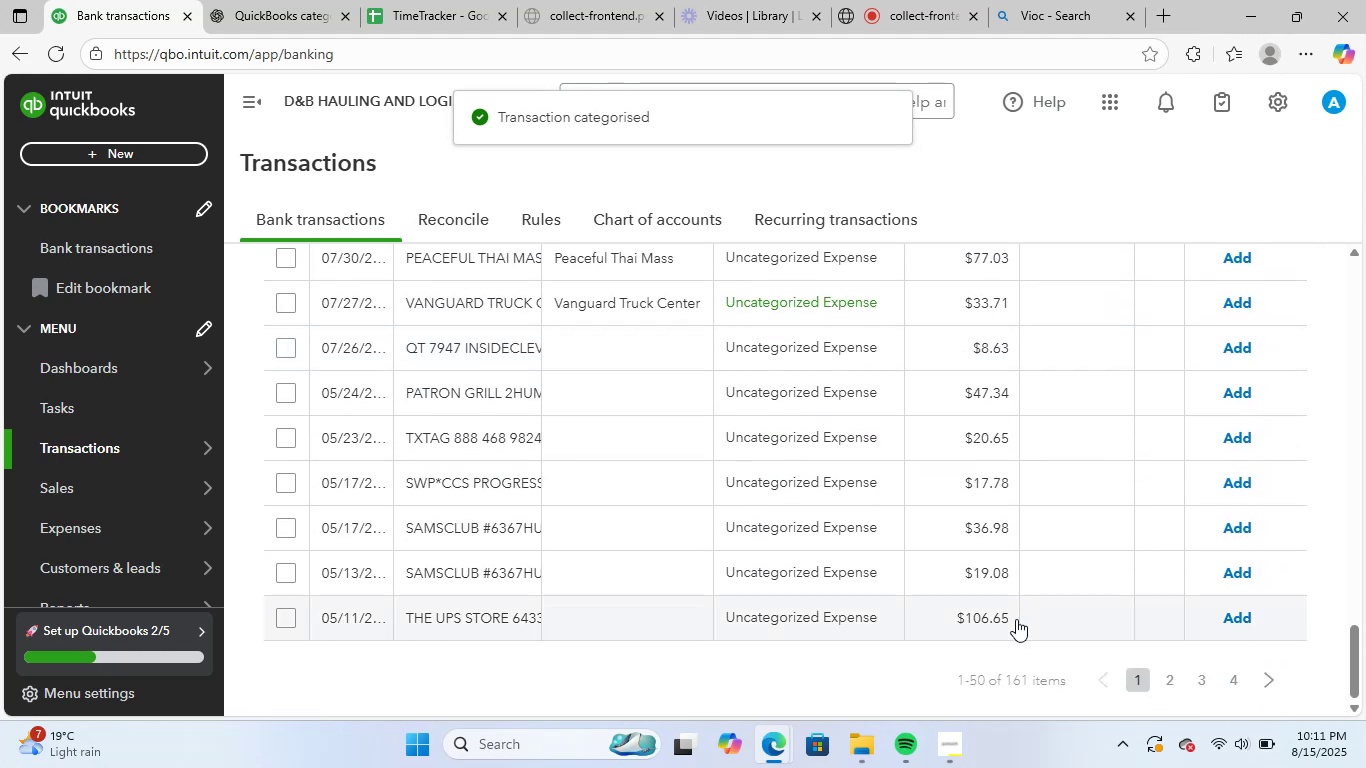 
scroll: coordinate [1016, 619], scroll_direction: up, amount: 2.0
 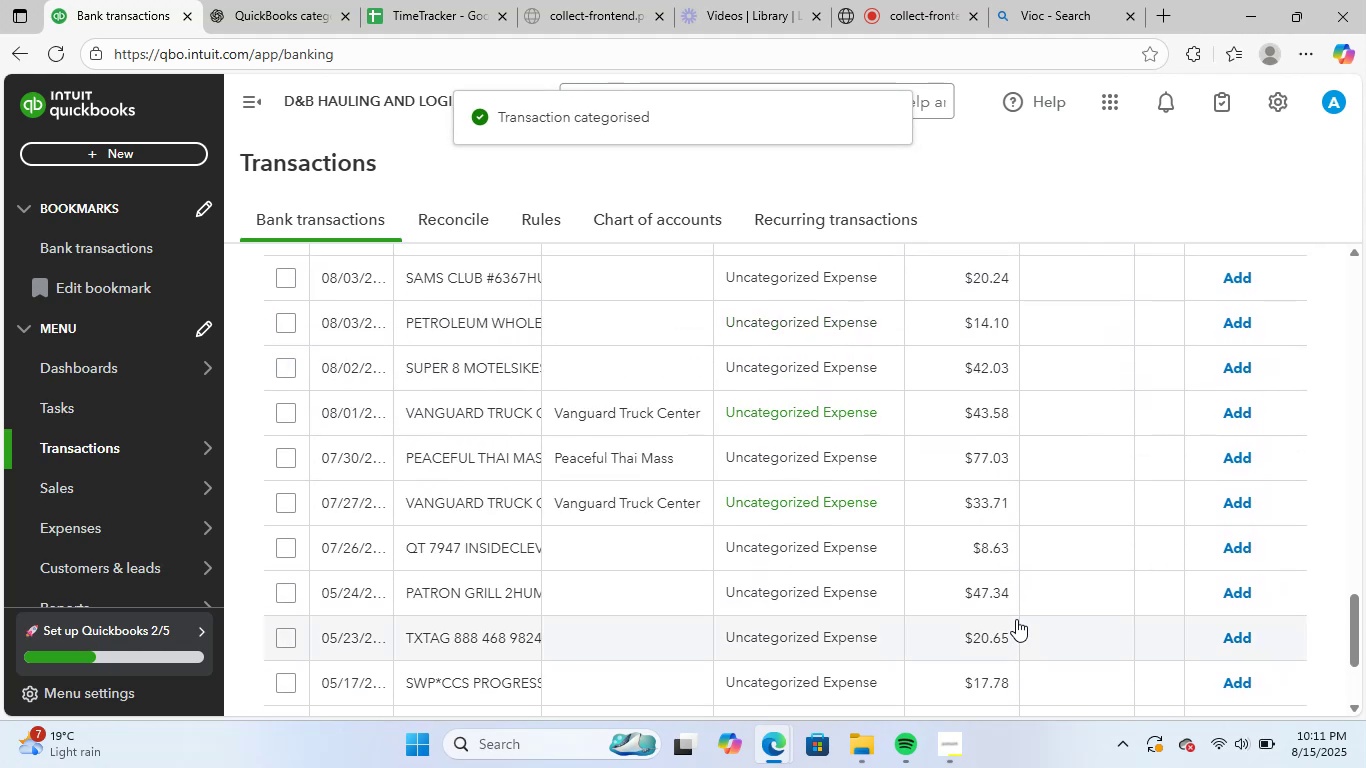 
scroll: coordinate [1016, 619], scroll_direction: down, amount: 3.0
 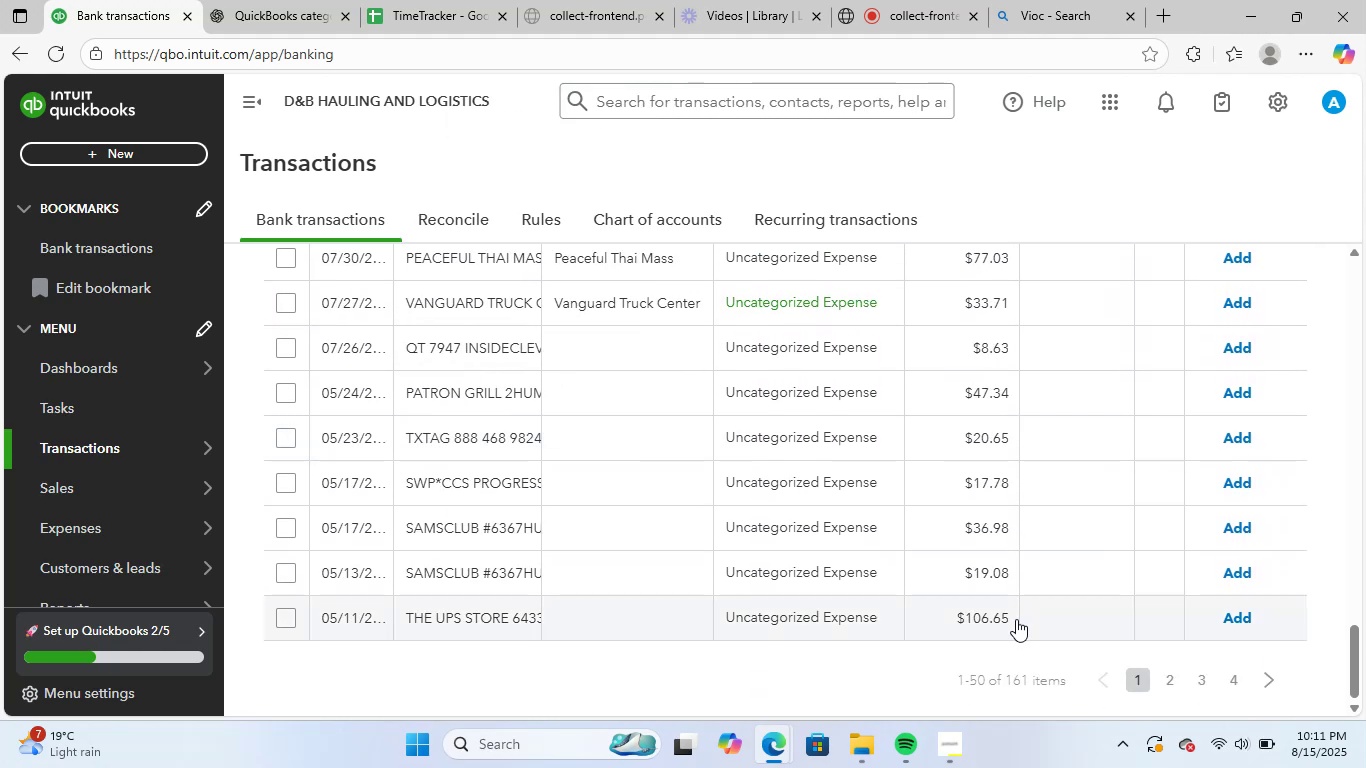 
scroll: coordinate [1016, 619], scroll_direction: up, amount: 4.0
 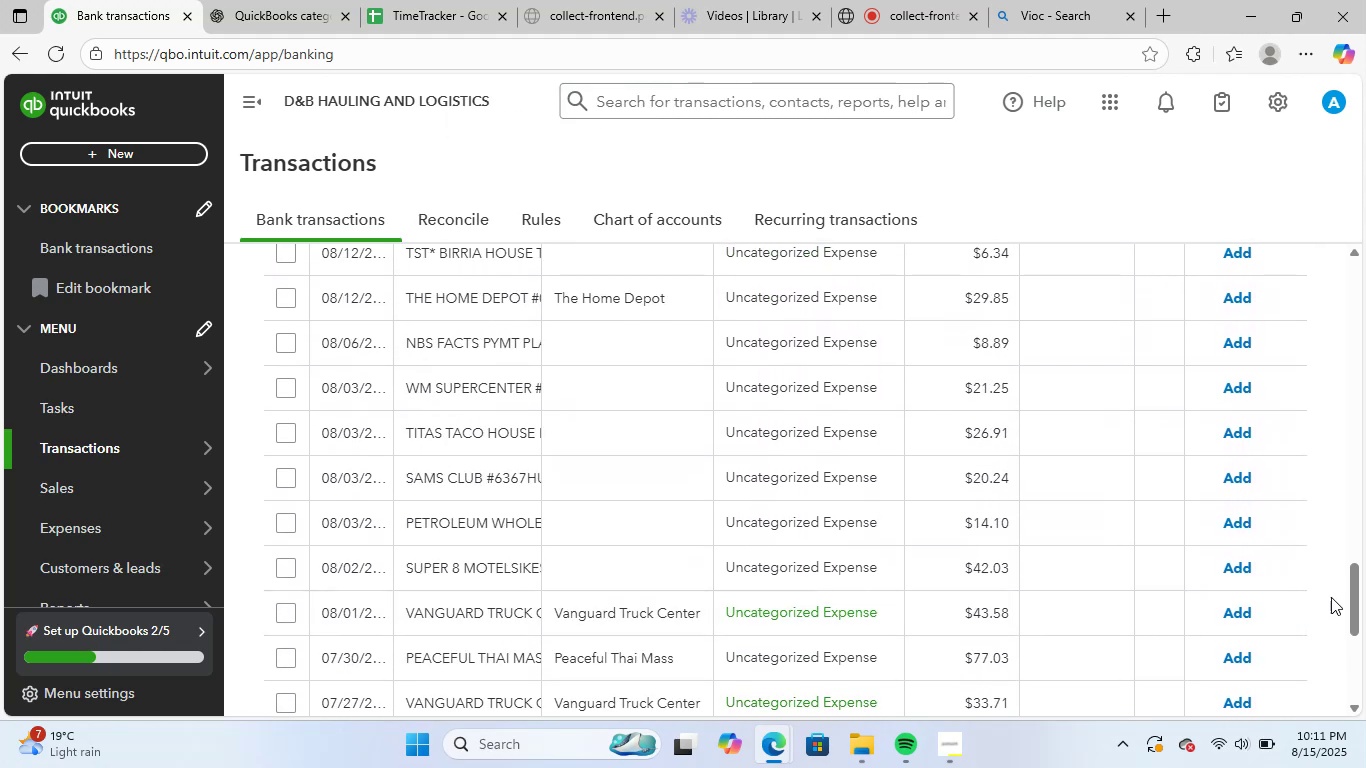 
left_click_drag(start_coordinate=[1361, 597], to_coordinate=[1363, 188])
 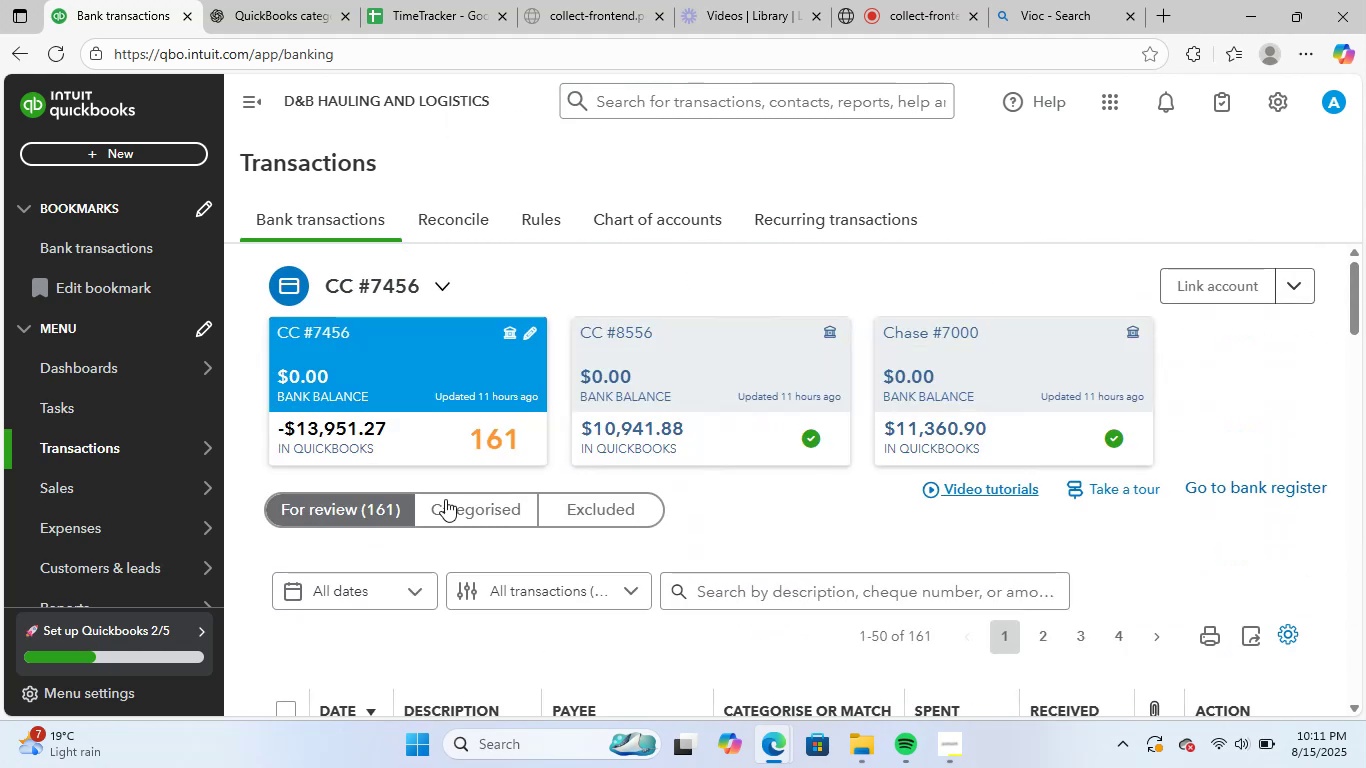 
scroll: coordinate [528, 452], scroll_direction: down, amount: 4.0
 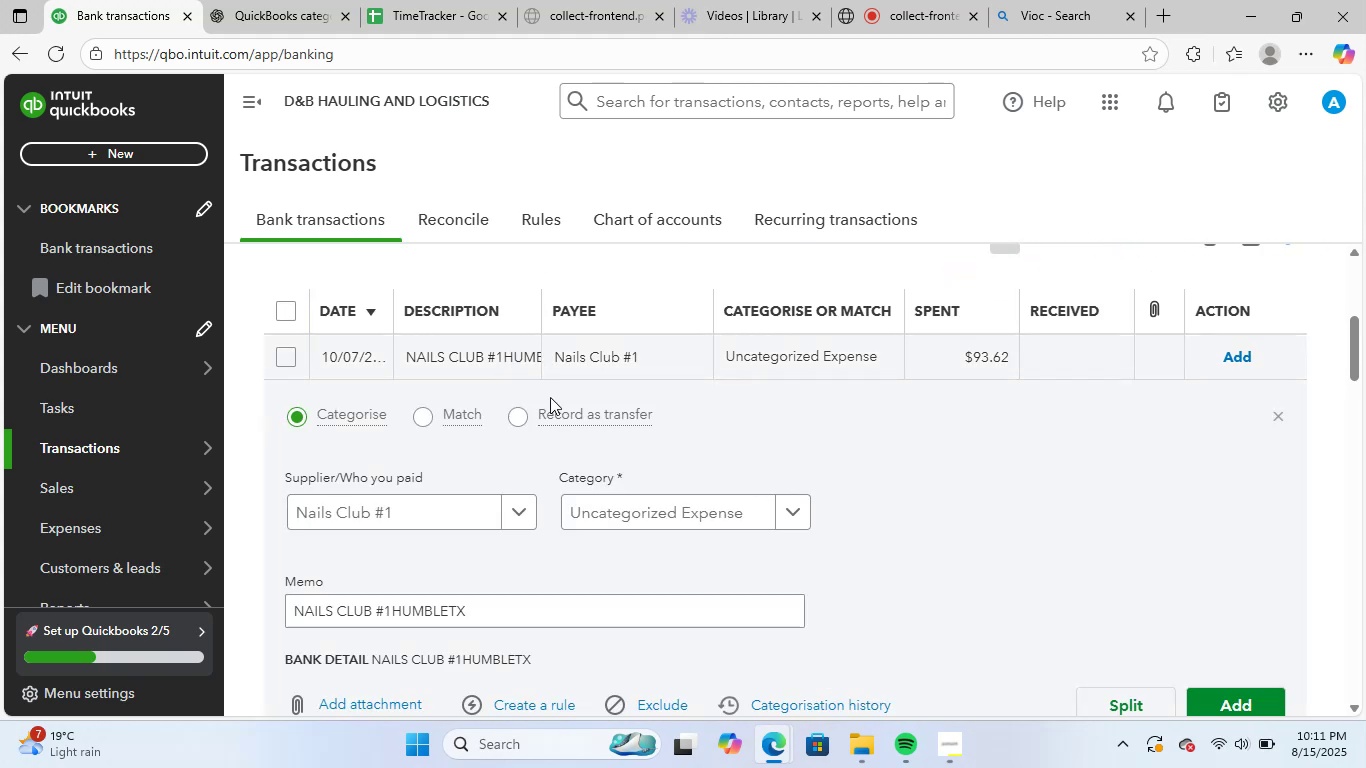 
left_click([681, 510])
 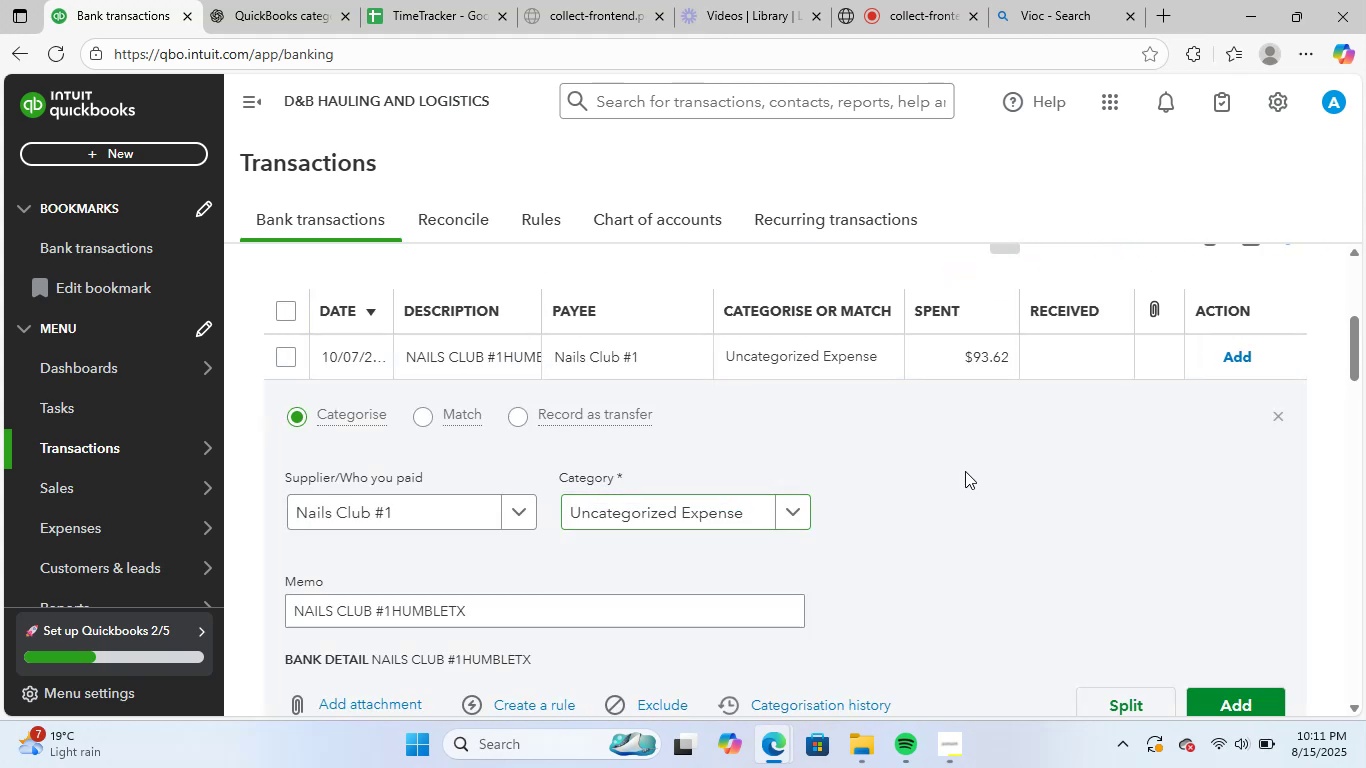 
scroll: coordinate [989, 475], scroll_direction: down, amount: 1.0
 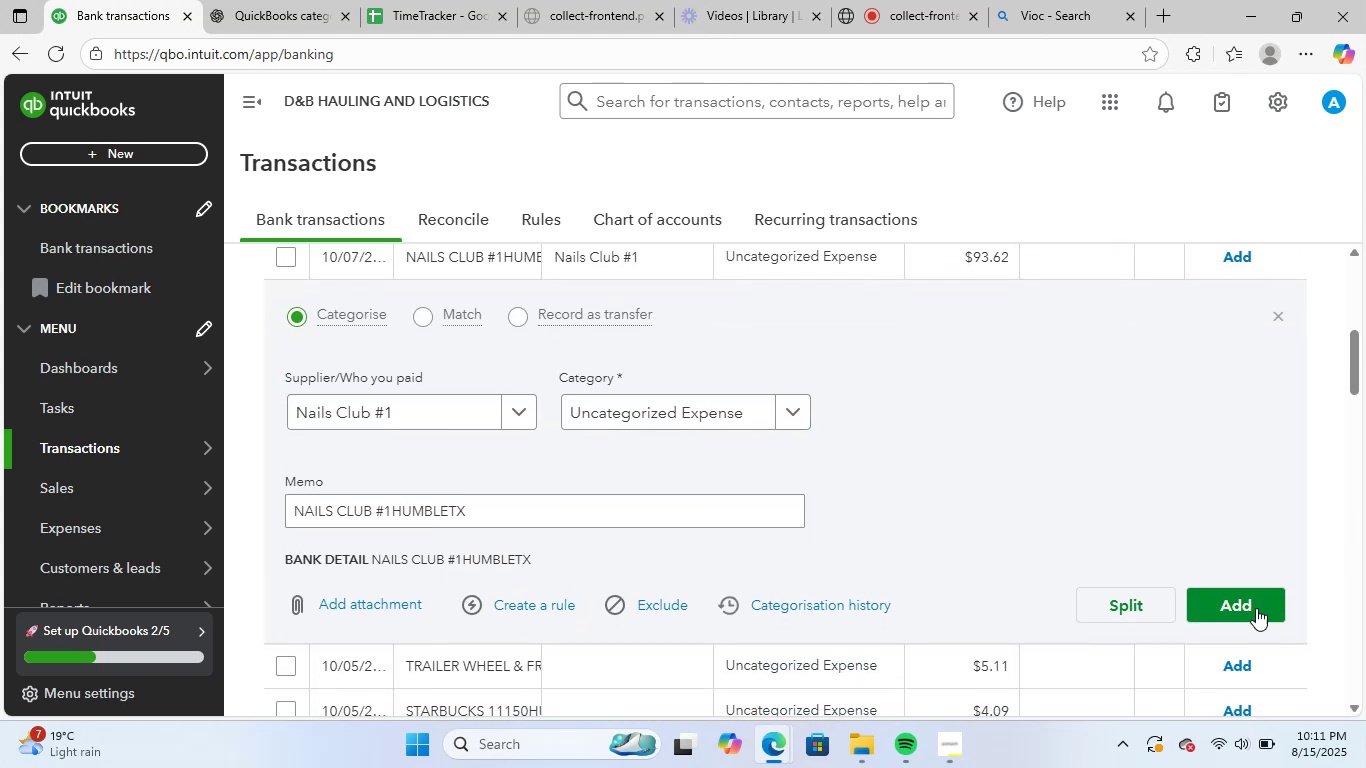 
left_click([1242, 606])
 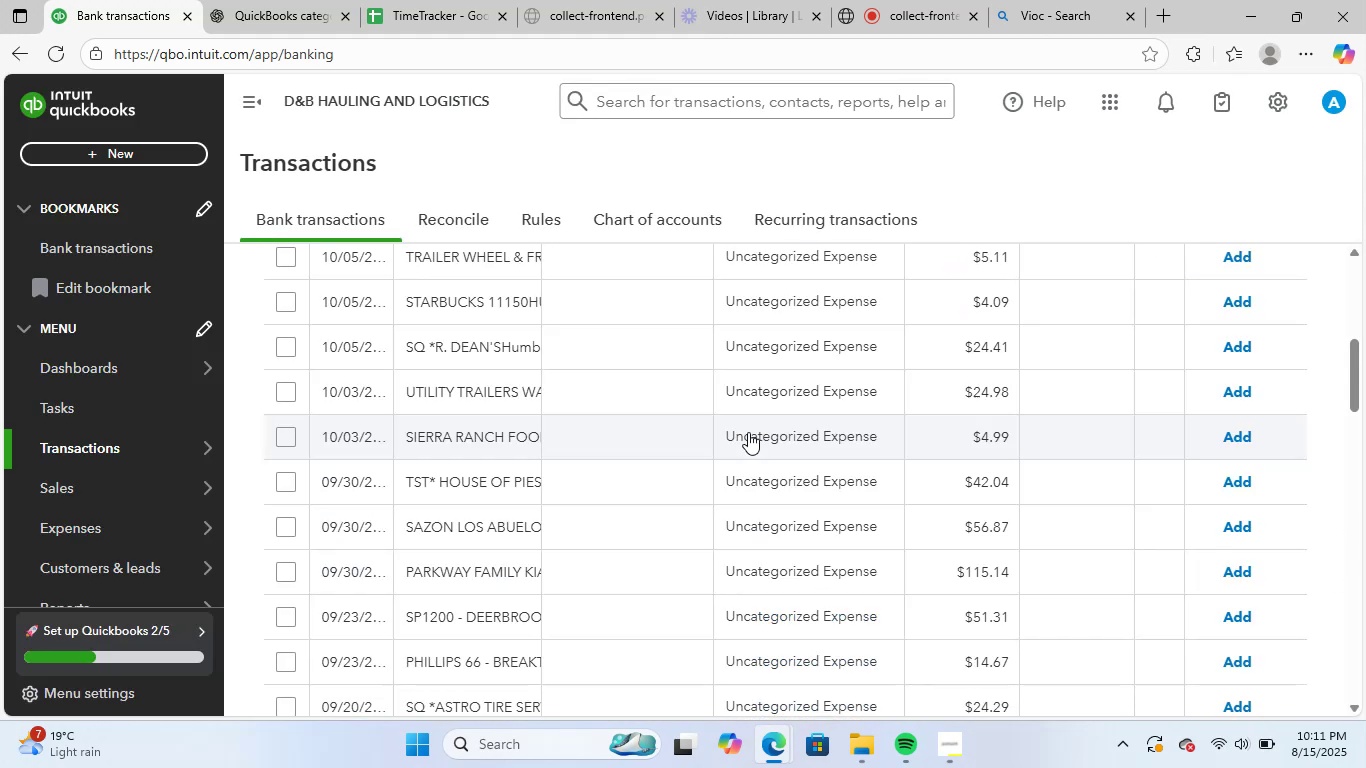 
scroll: coordinate [740, 444], scroll_direction: up, amount: 1.0
 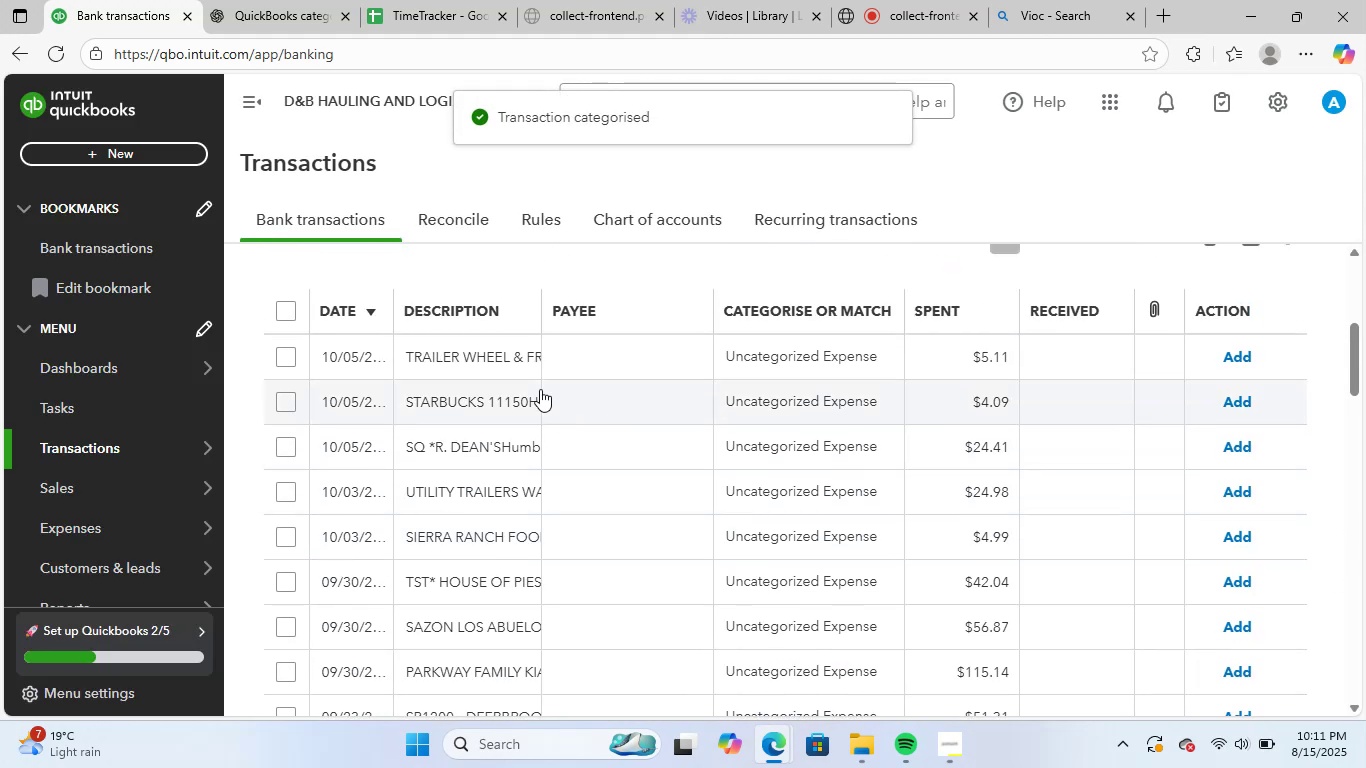 
left_click([476, 351])
 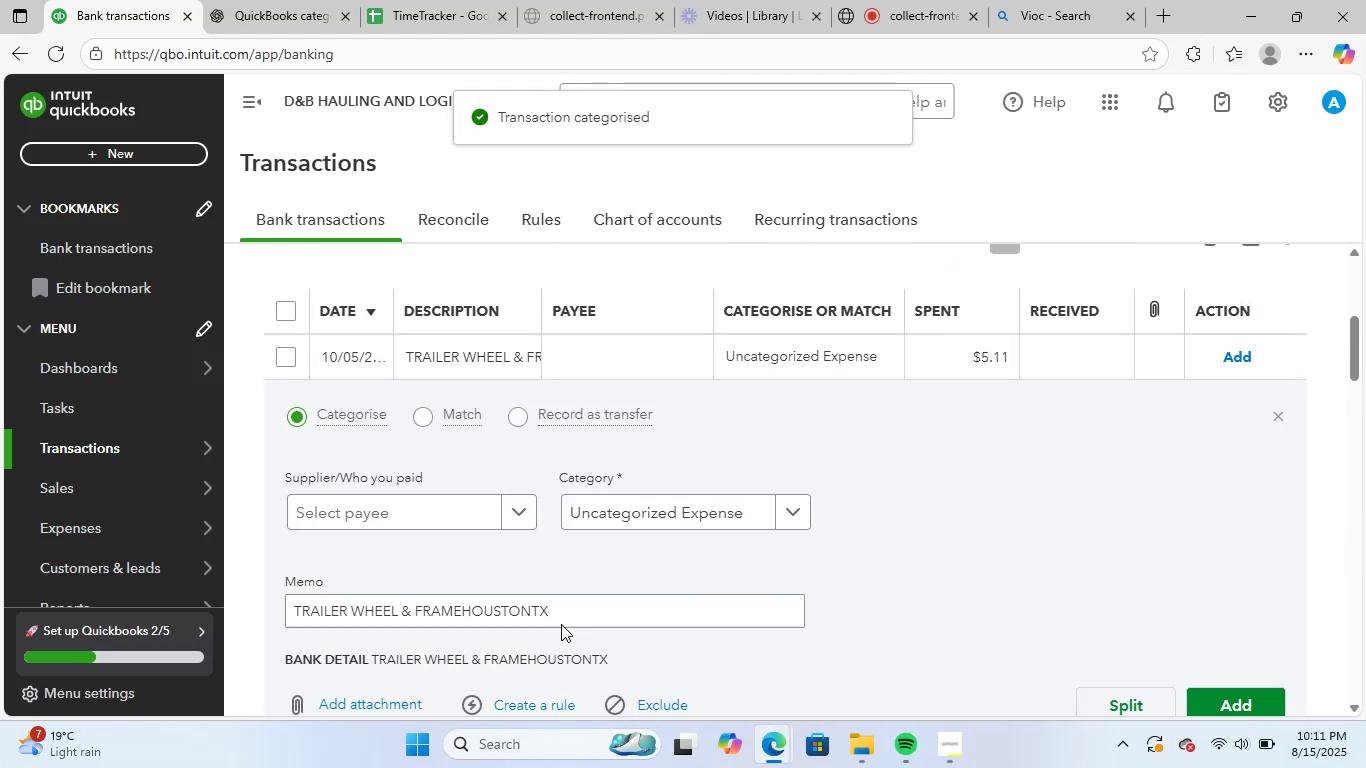 
left_click_drag(start_coordinate=[562, 602], to_coordinate=[182, 597])
 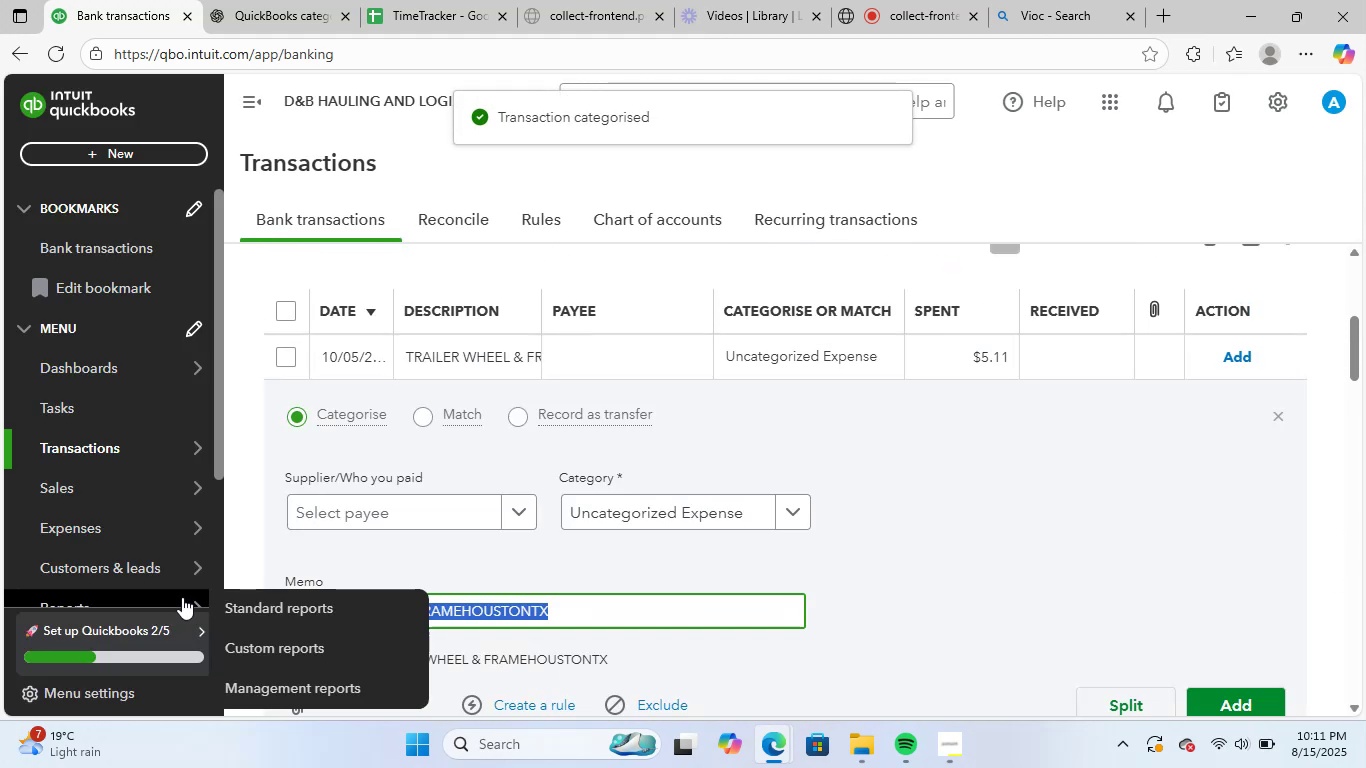 
key(Control+ControlLeft)
 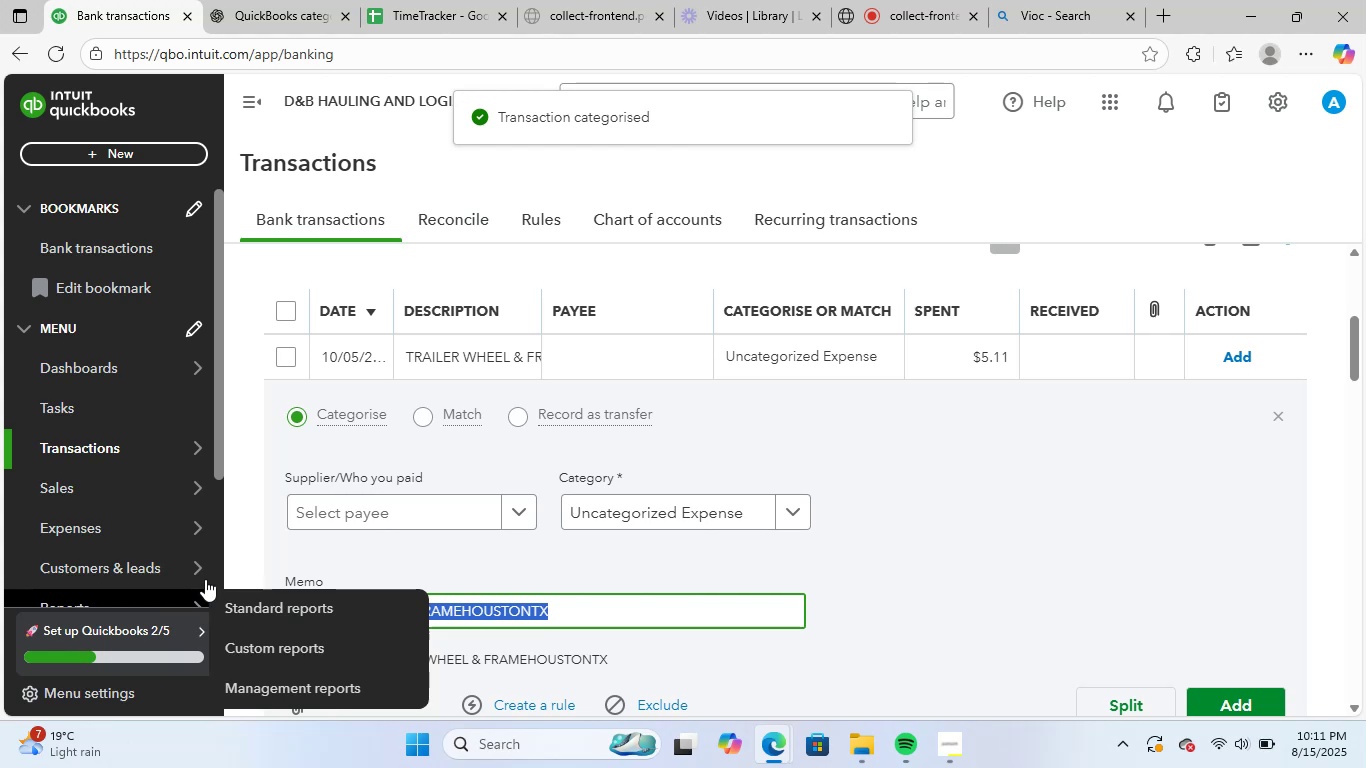 
key(Control+C)
 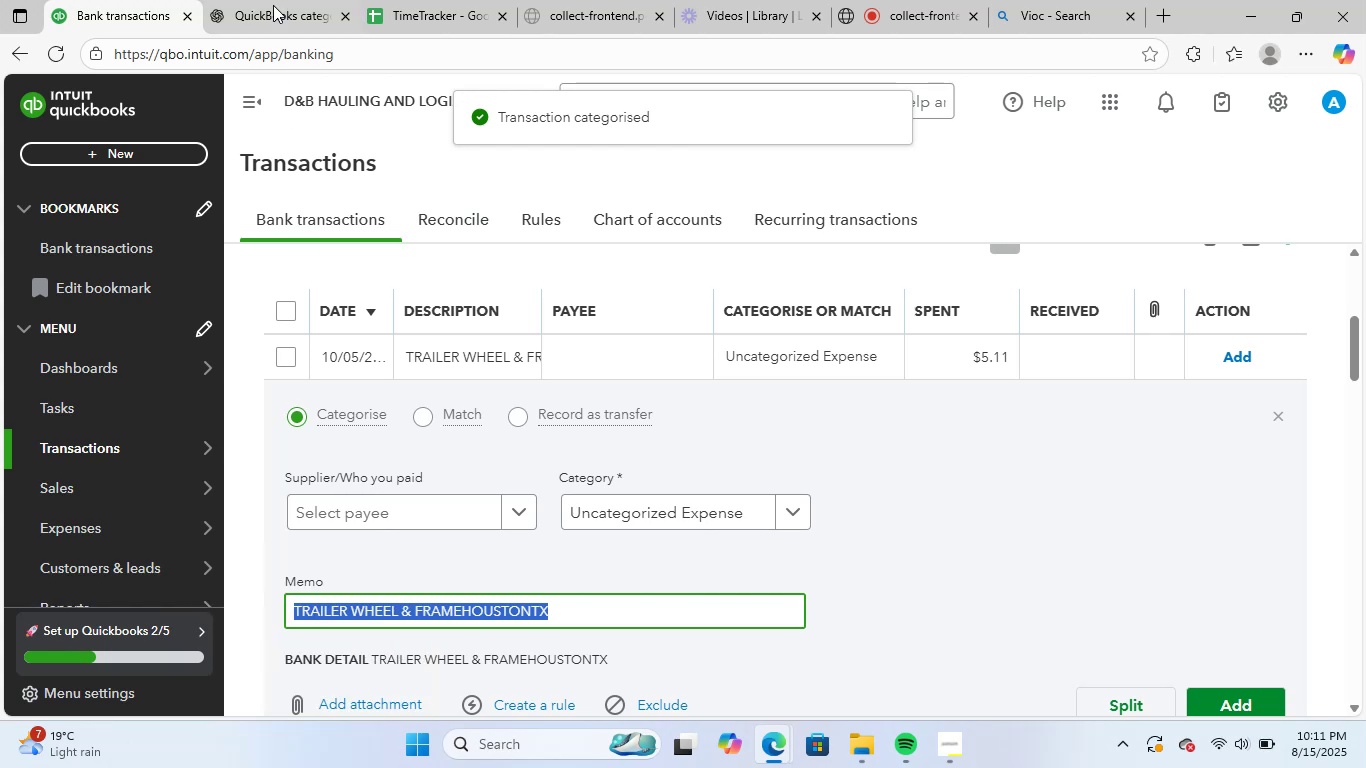 
left_click([276, 0])
 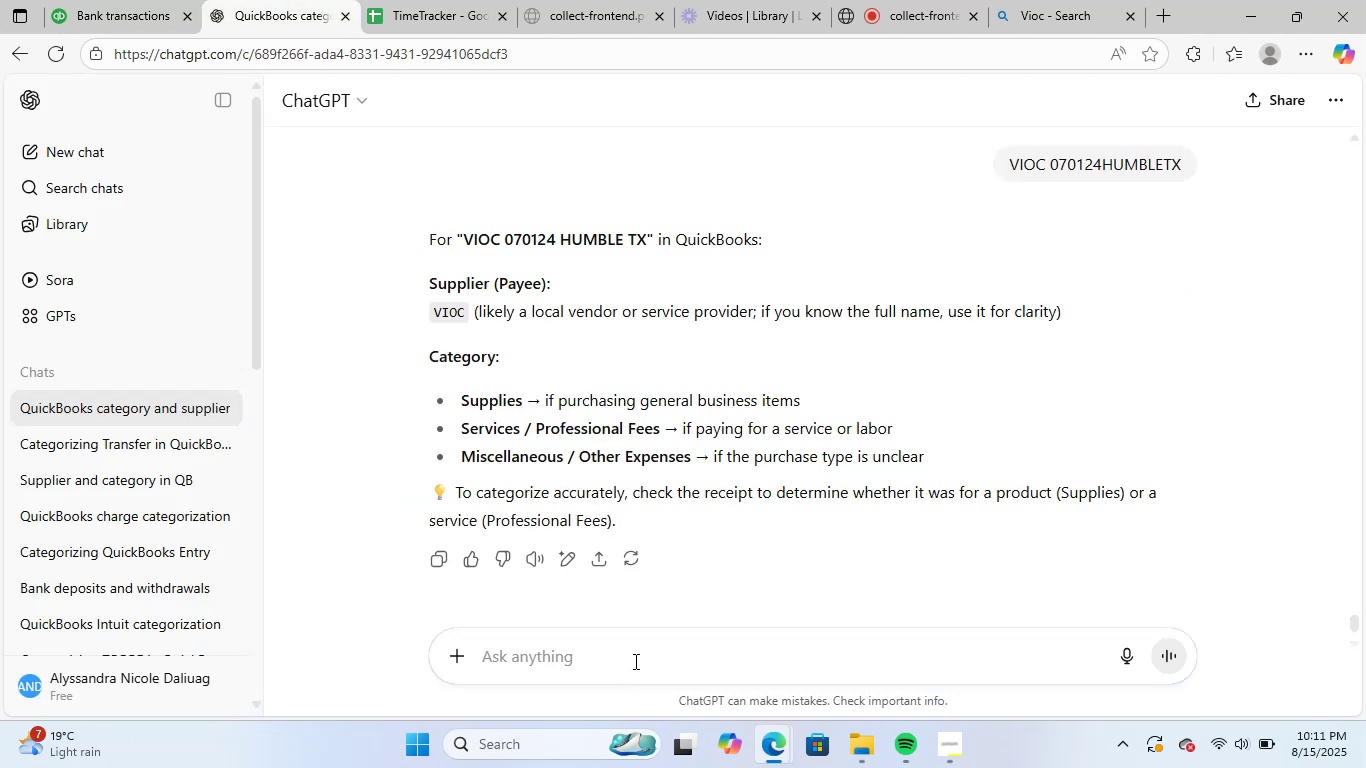 
left_click([637, 657])
 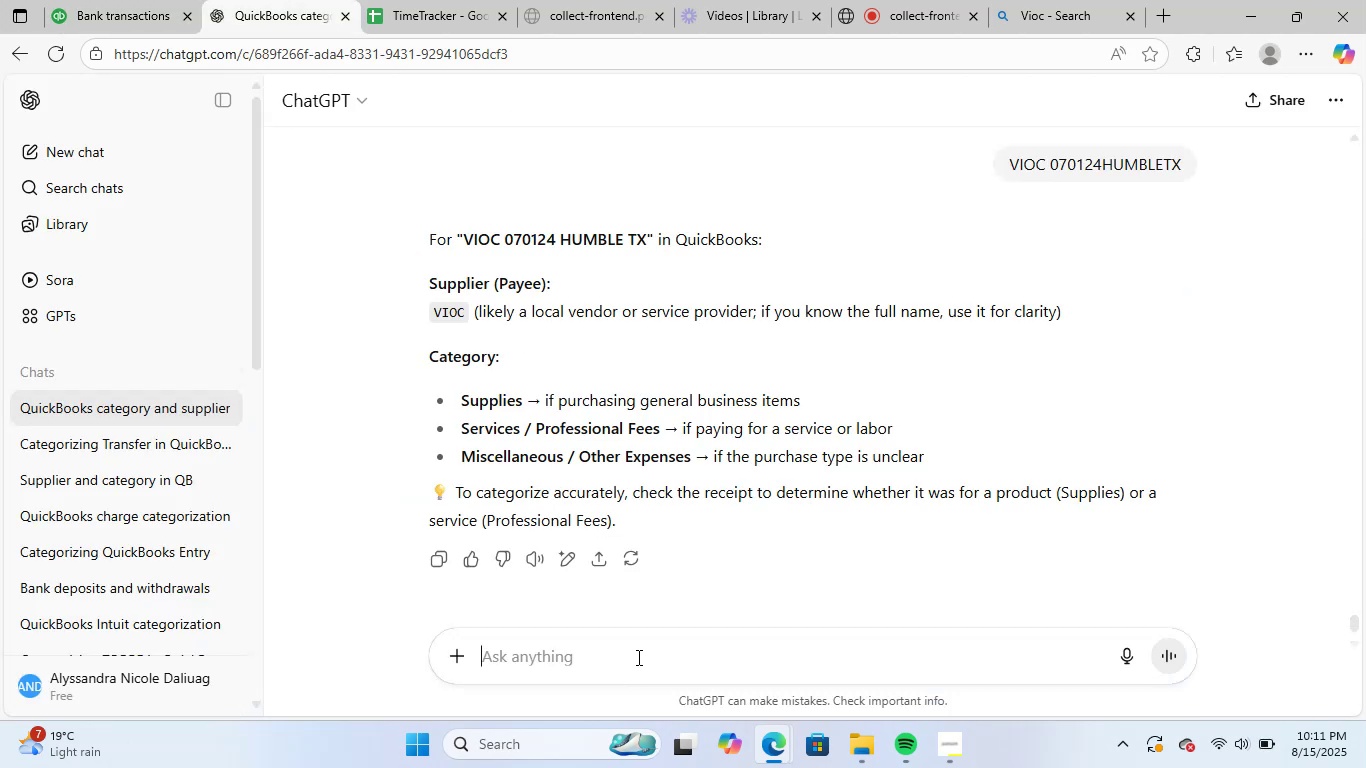 
key(Control+ControlLeft)
 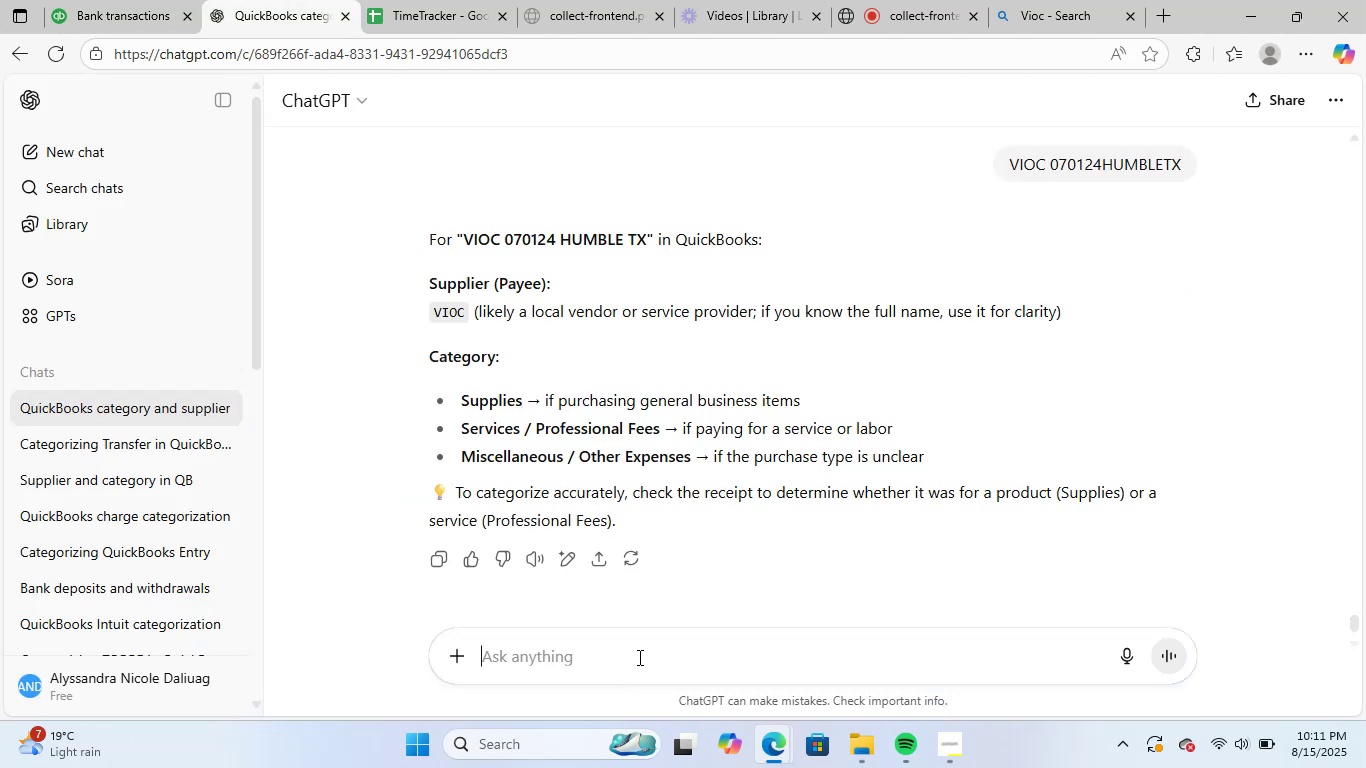 
key(Control+V)
 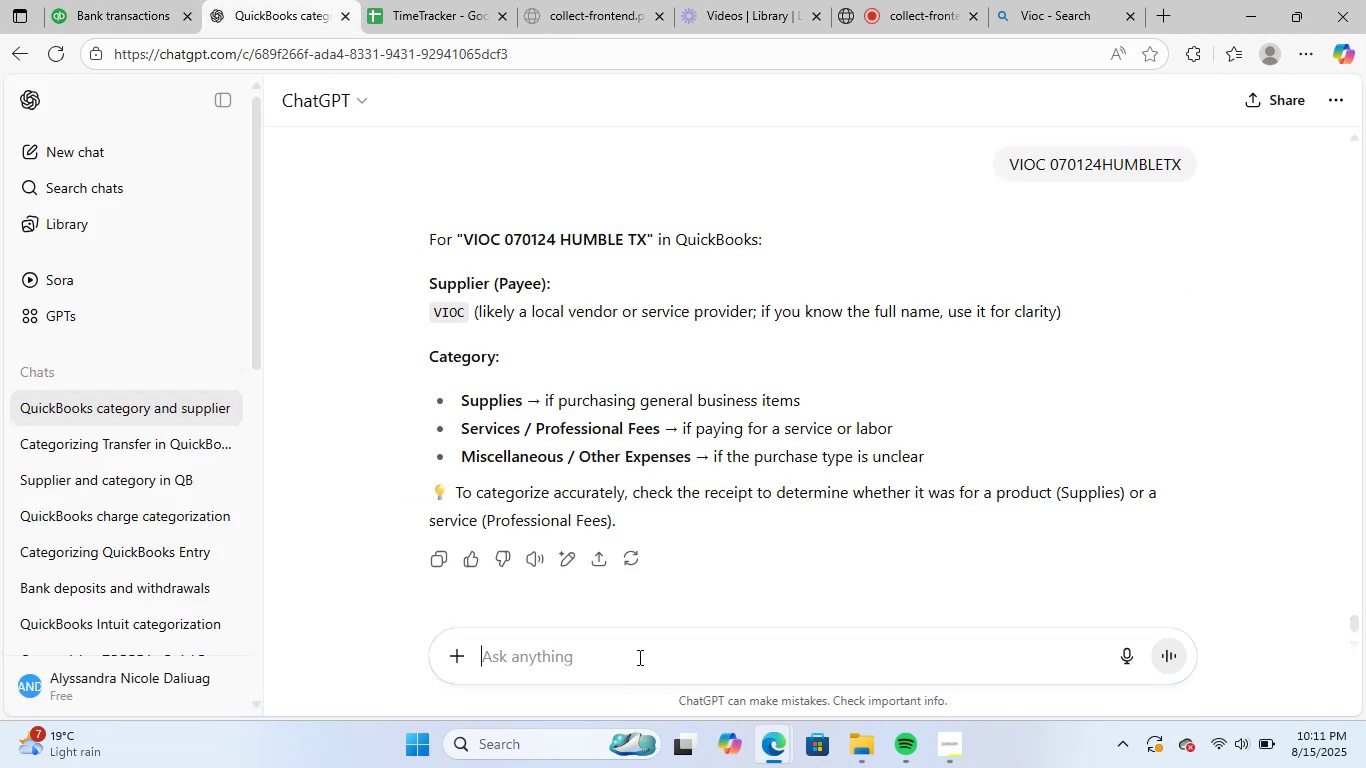 
key(NumpadEnter)
 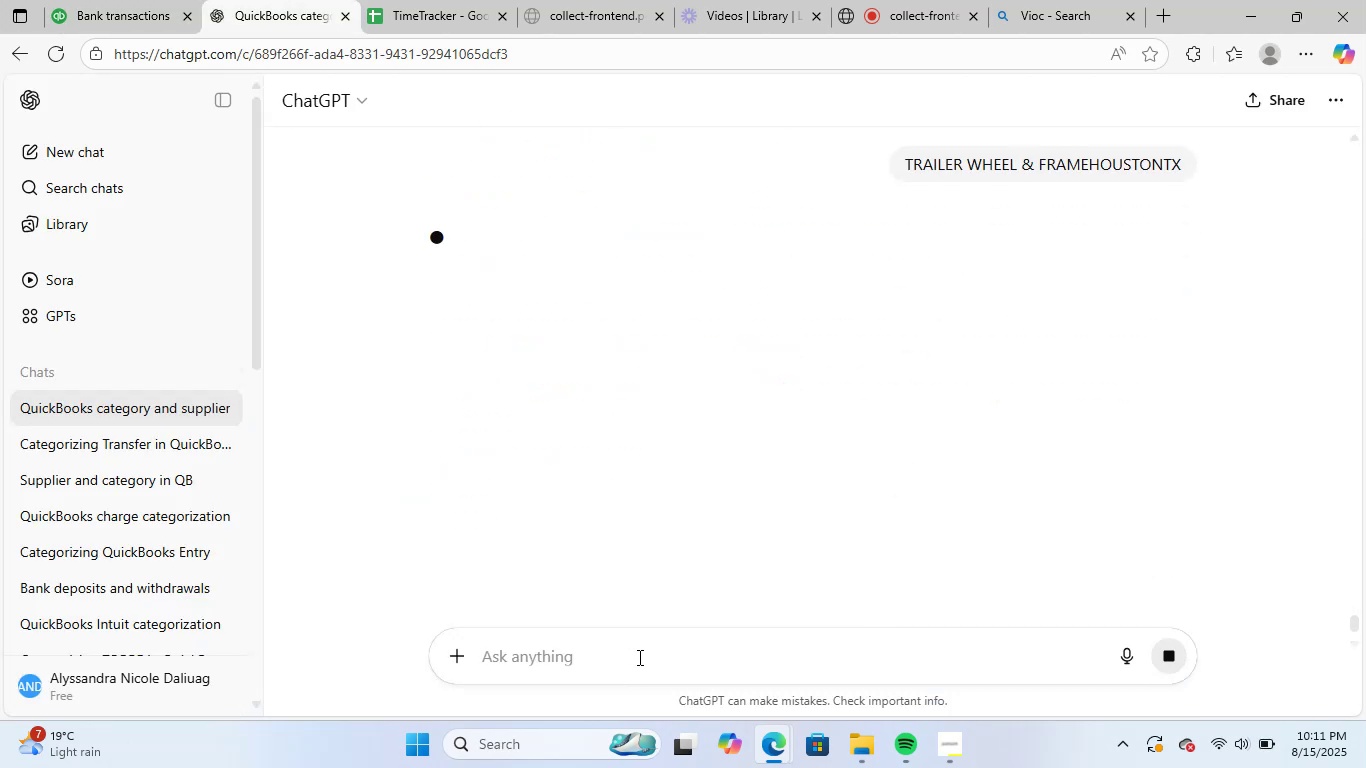 
wait(9.85)
 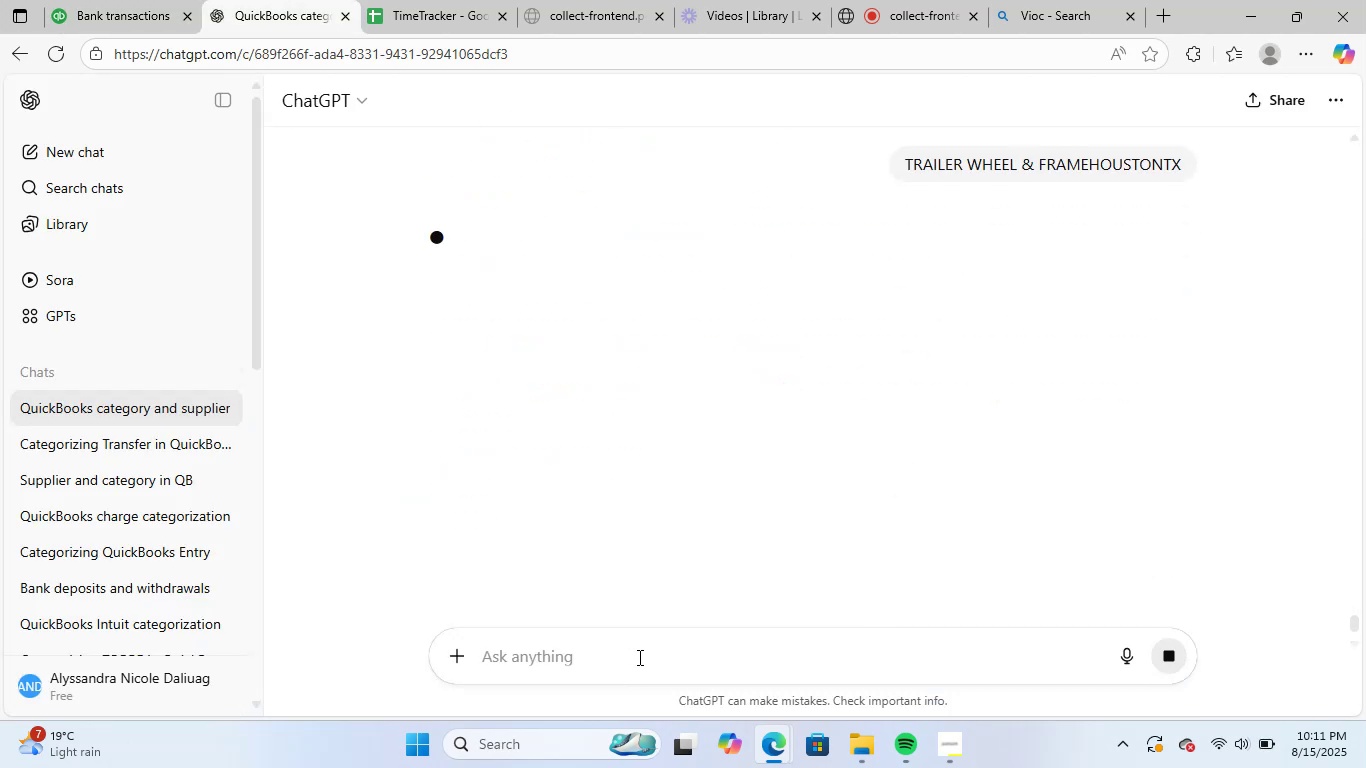 
left_click_drag(start_coordinate=[436, 312], to_coordinate=[637, 324])
 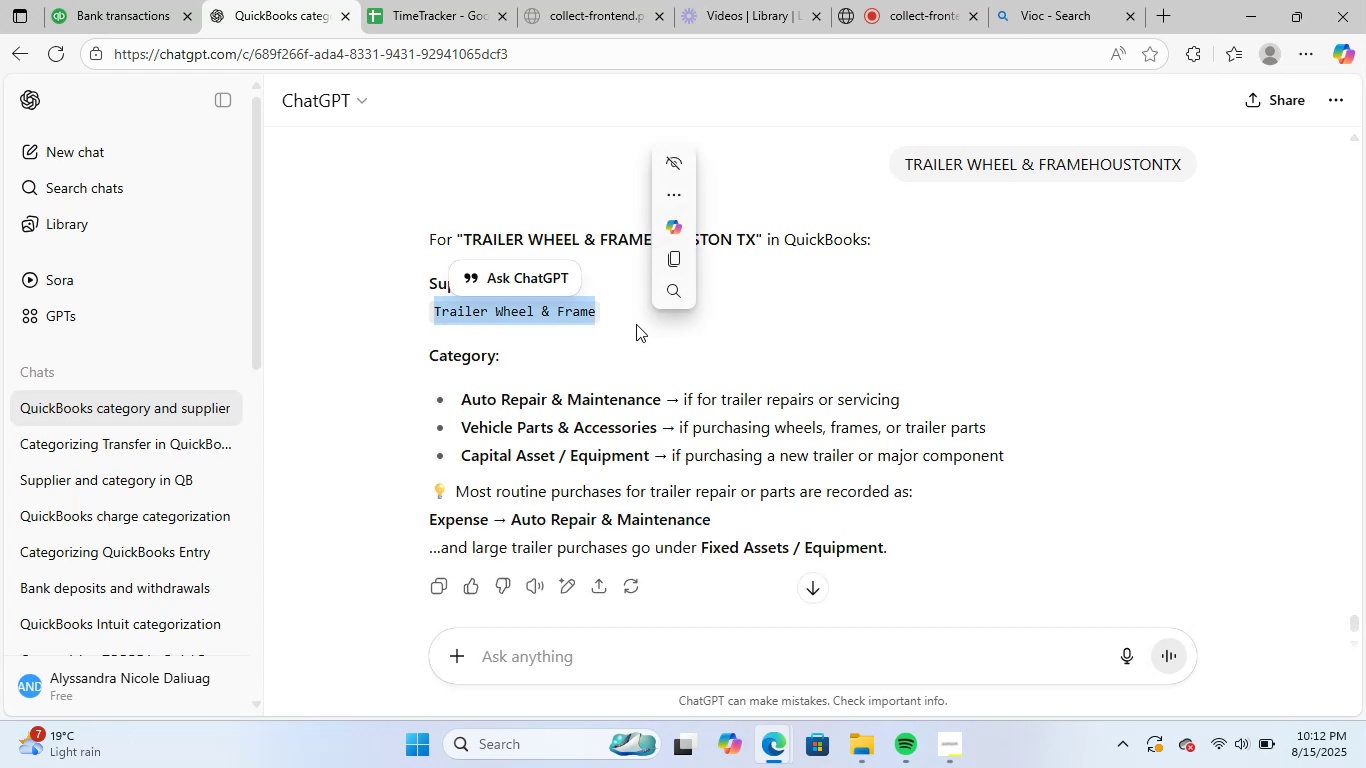 
key(Control+ControlLeft)
 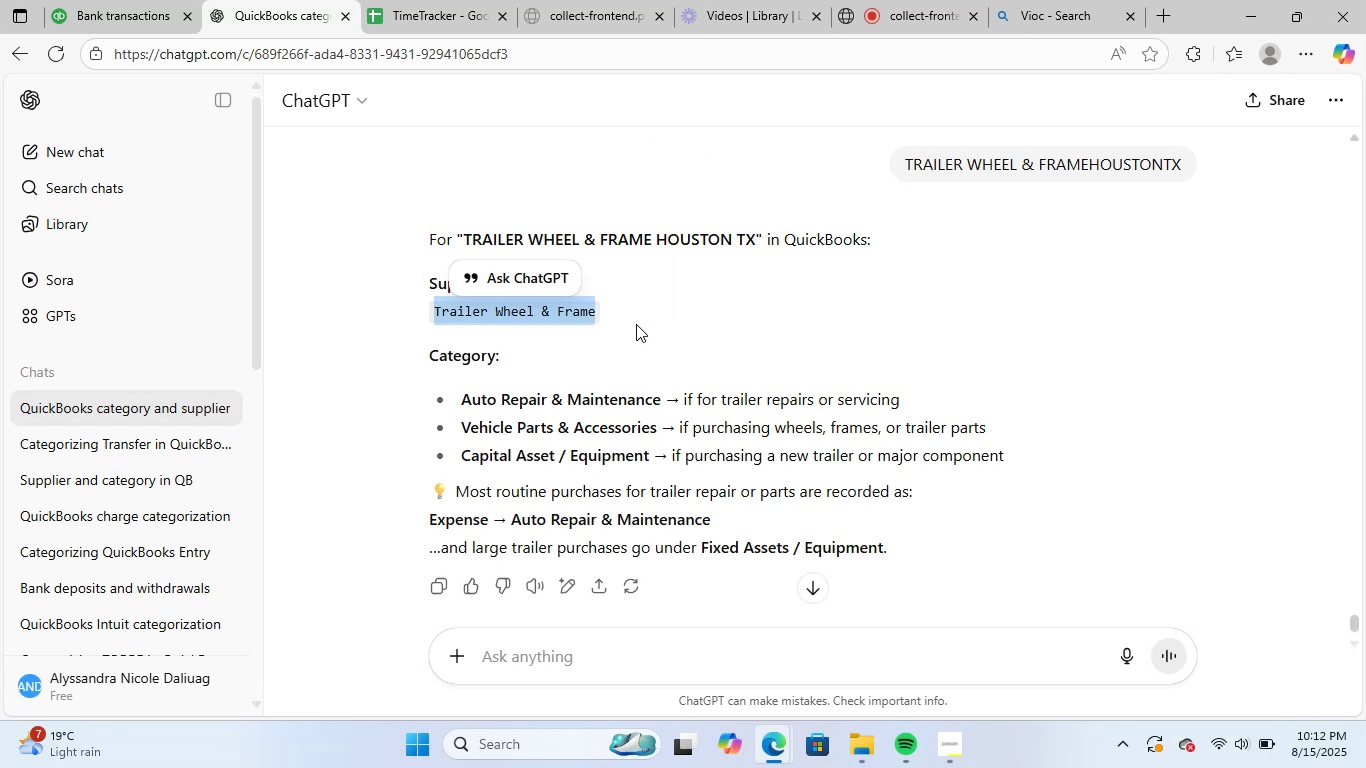 
key(Control+C)
 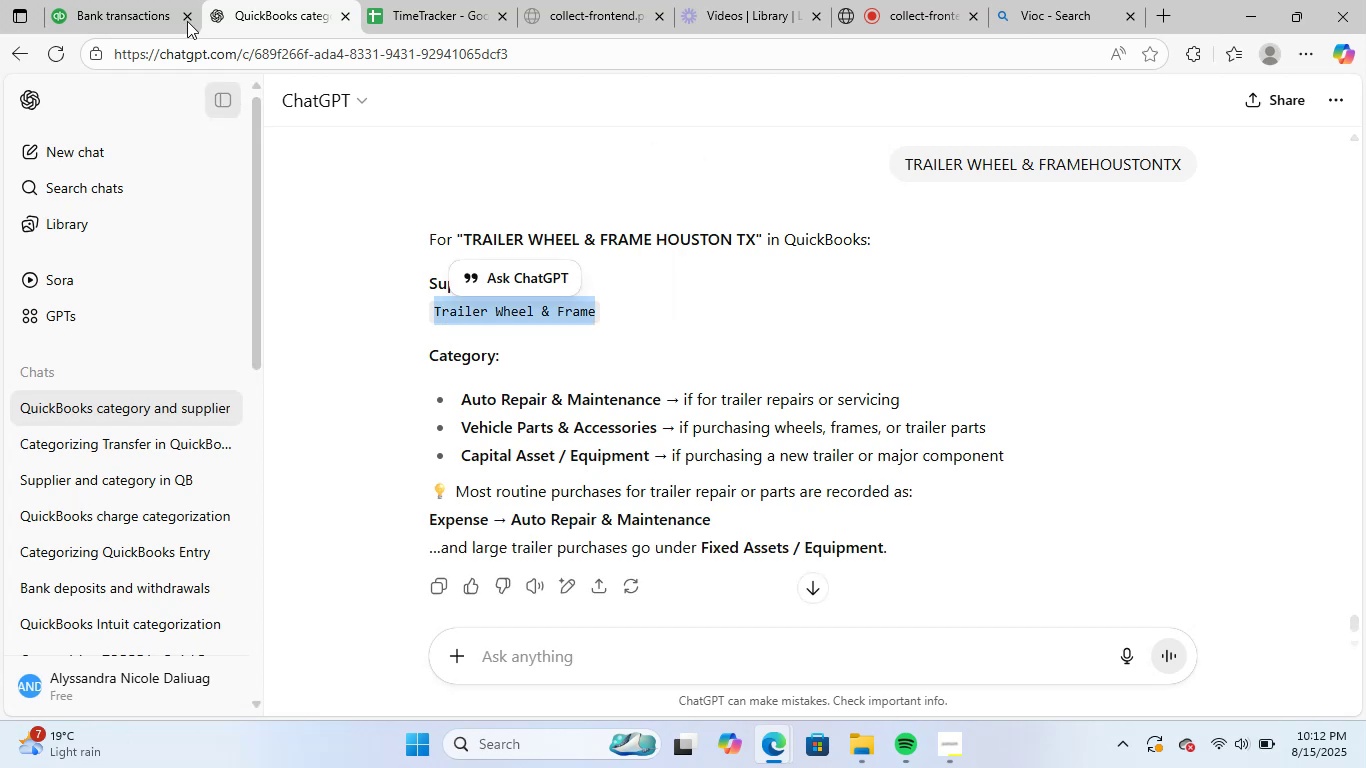 
left_click_drag(start_coordinate=[129, 0], to_coordinate=[134, 1])
 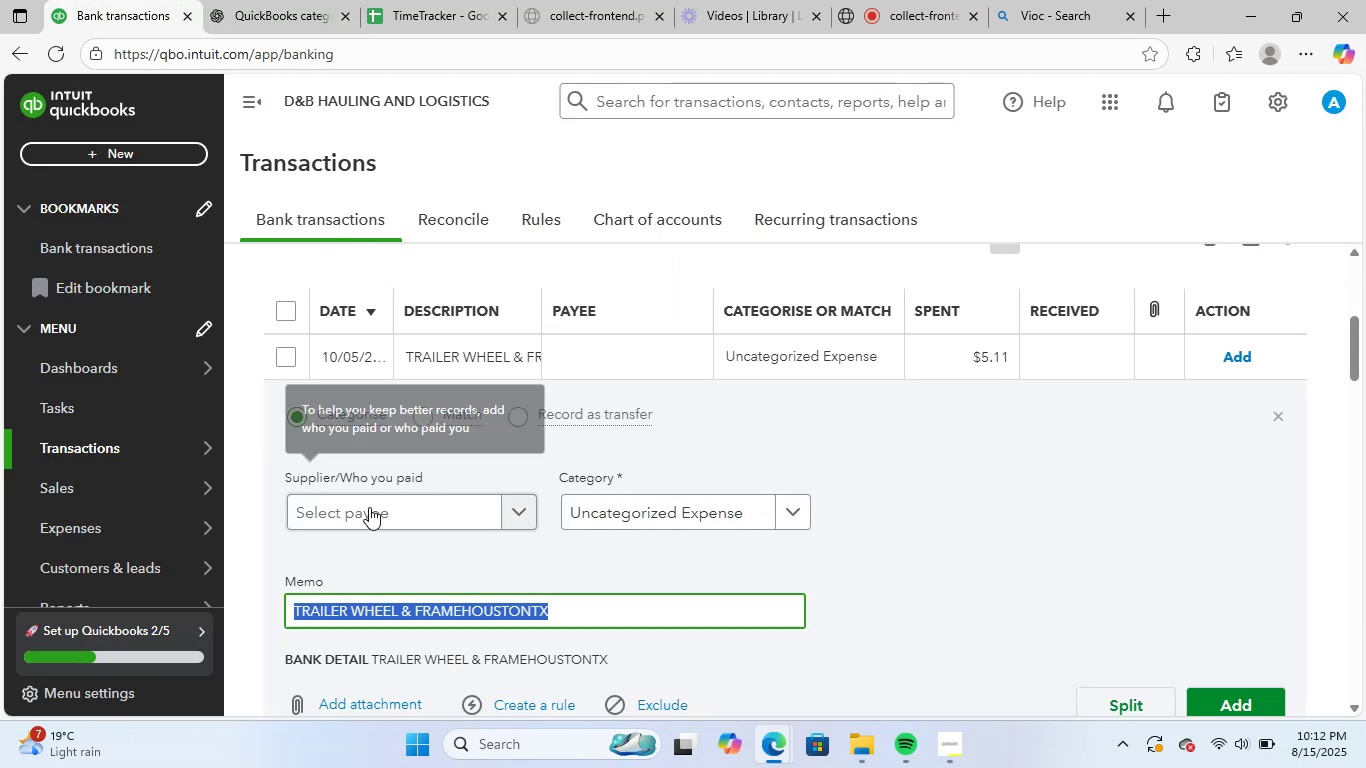 
left_click([370, 507])
 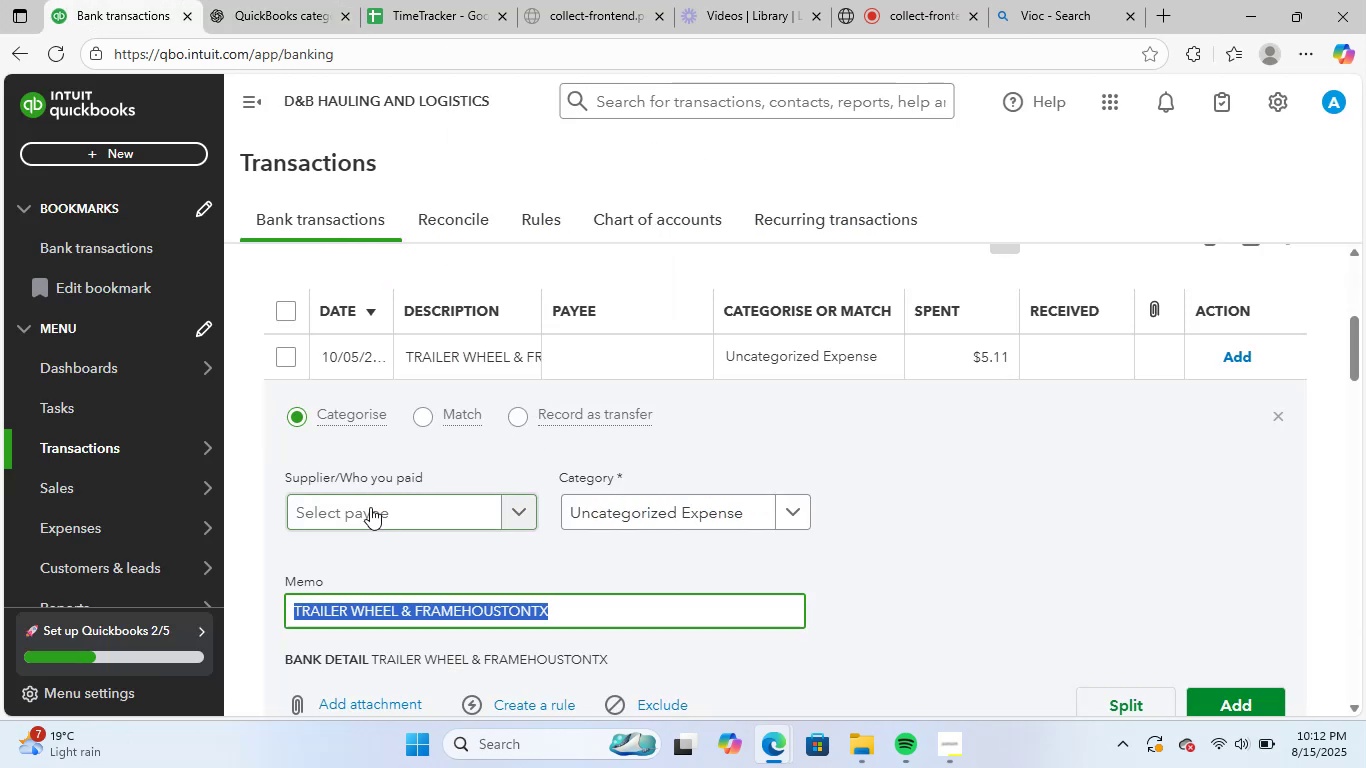 
key(Control+ControlLeft)
 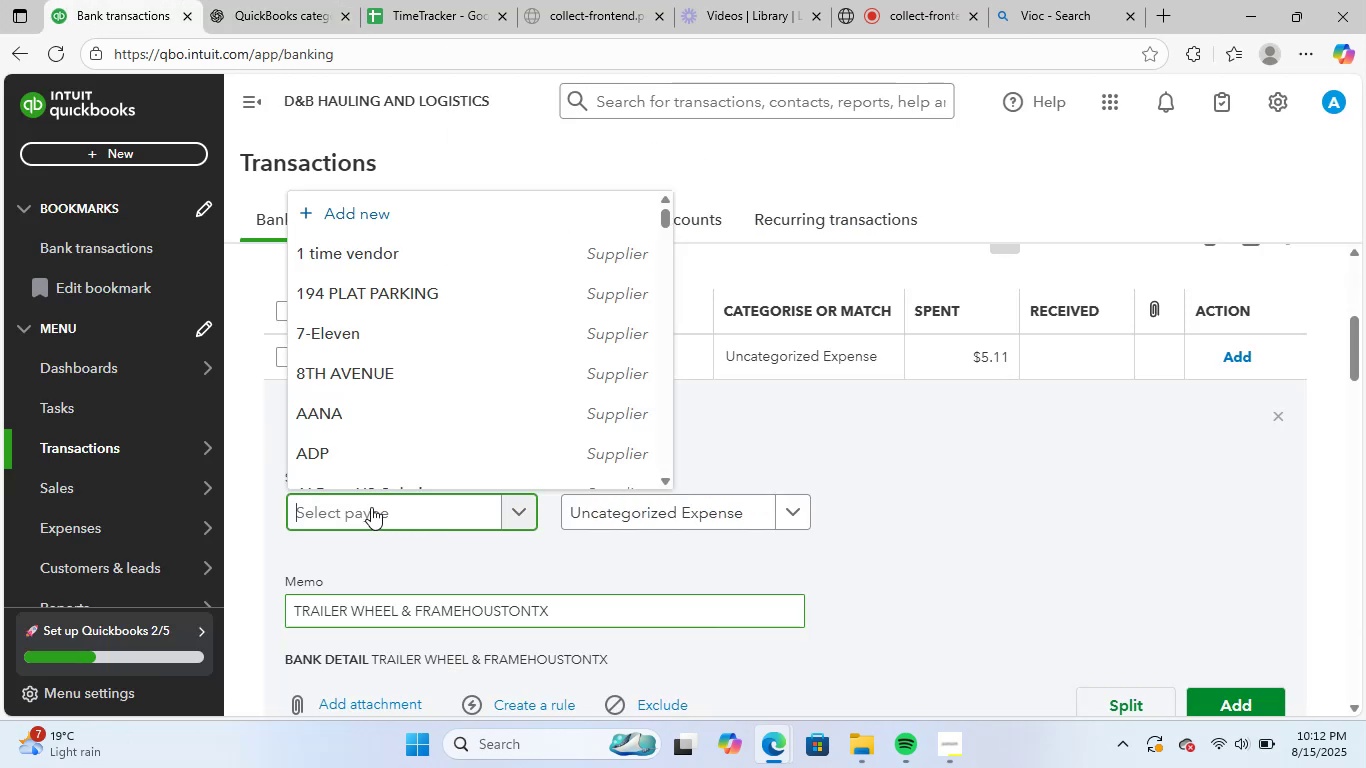 
key(Control+V)
 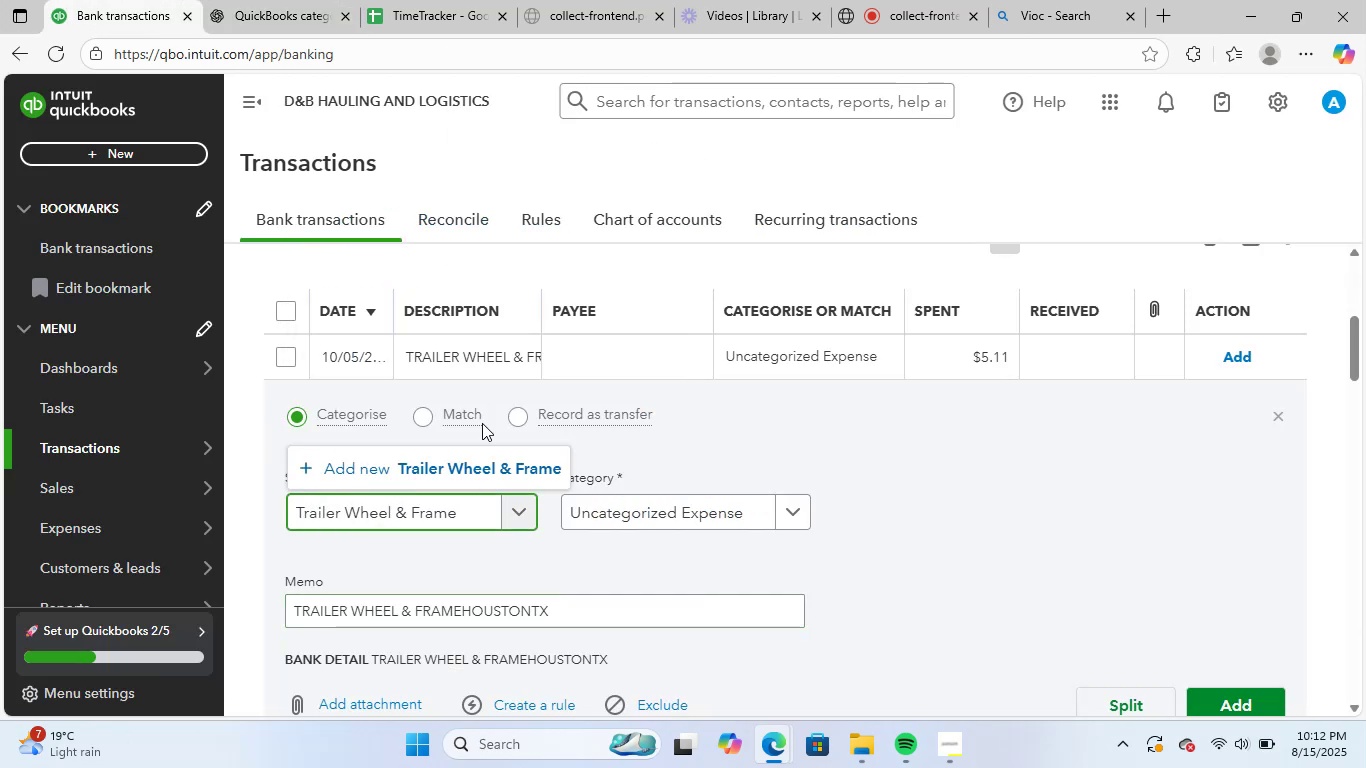 
left_click([478, 474])
 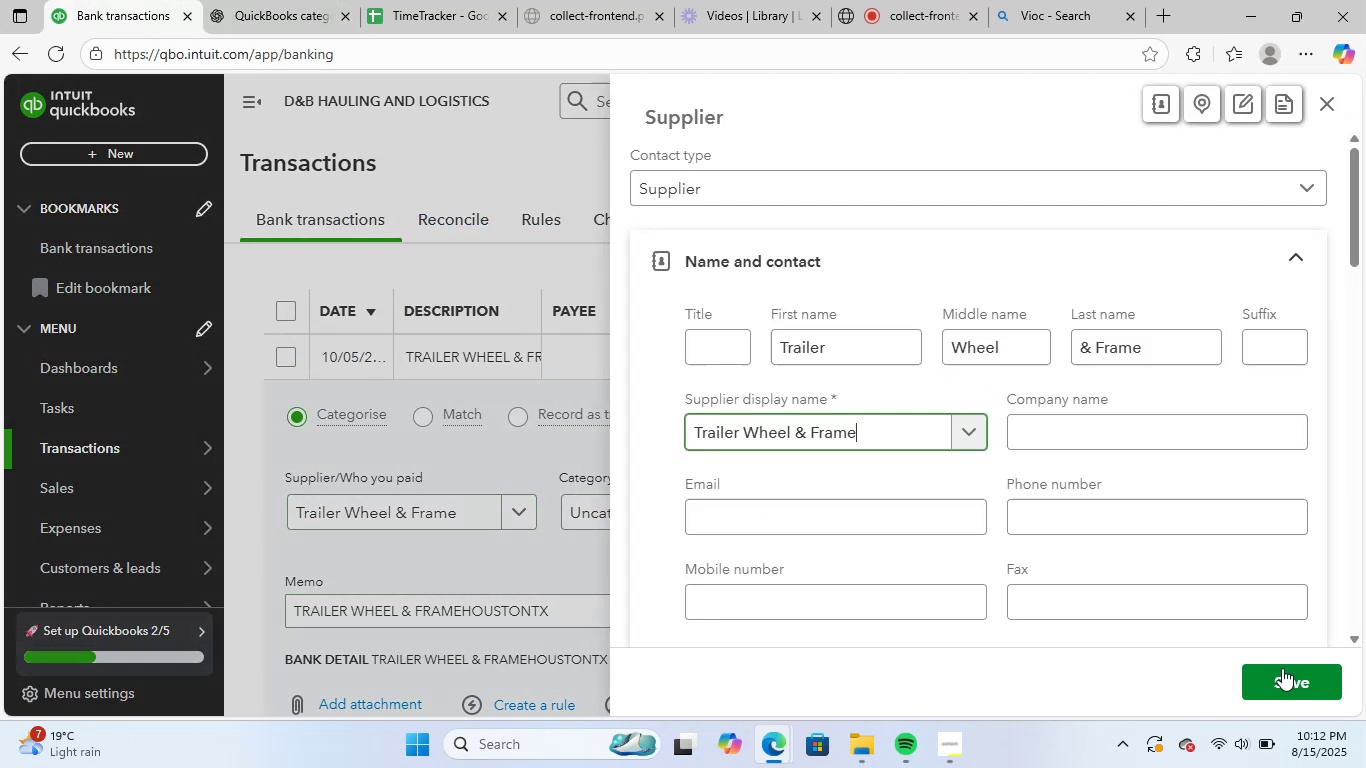 
left_click([1285, 682])
 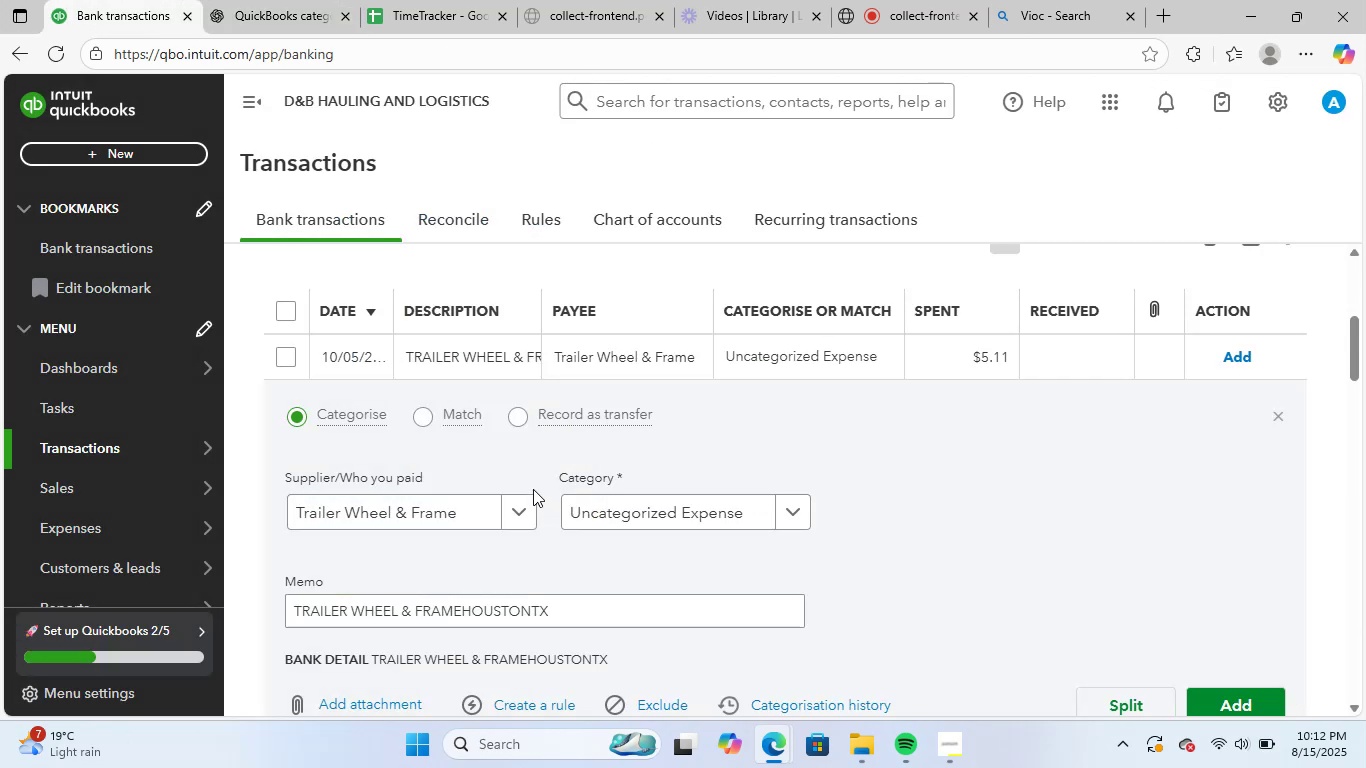 
left_click([606, 524])
 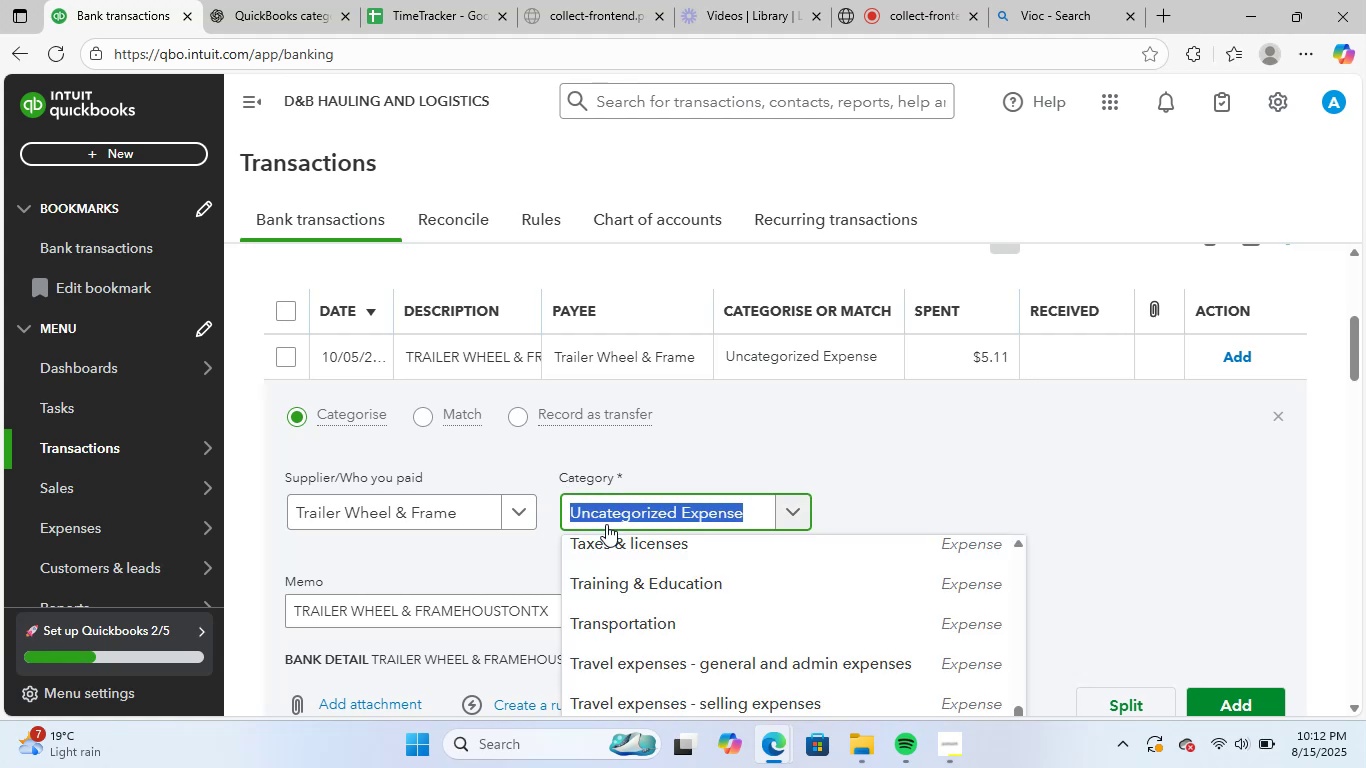 
type(re)
 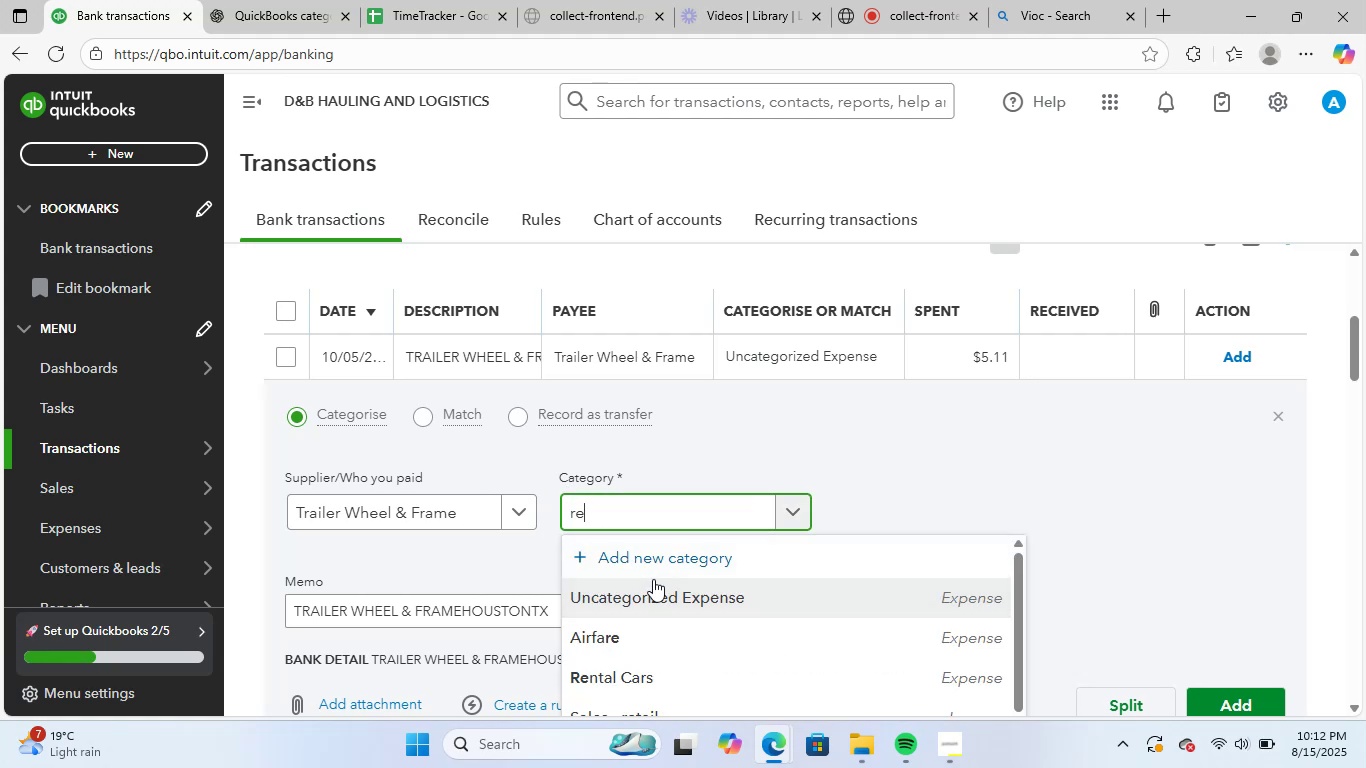 
scroll: coordinate [725, 599], scroll_direction: down, amount: 8.0
 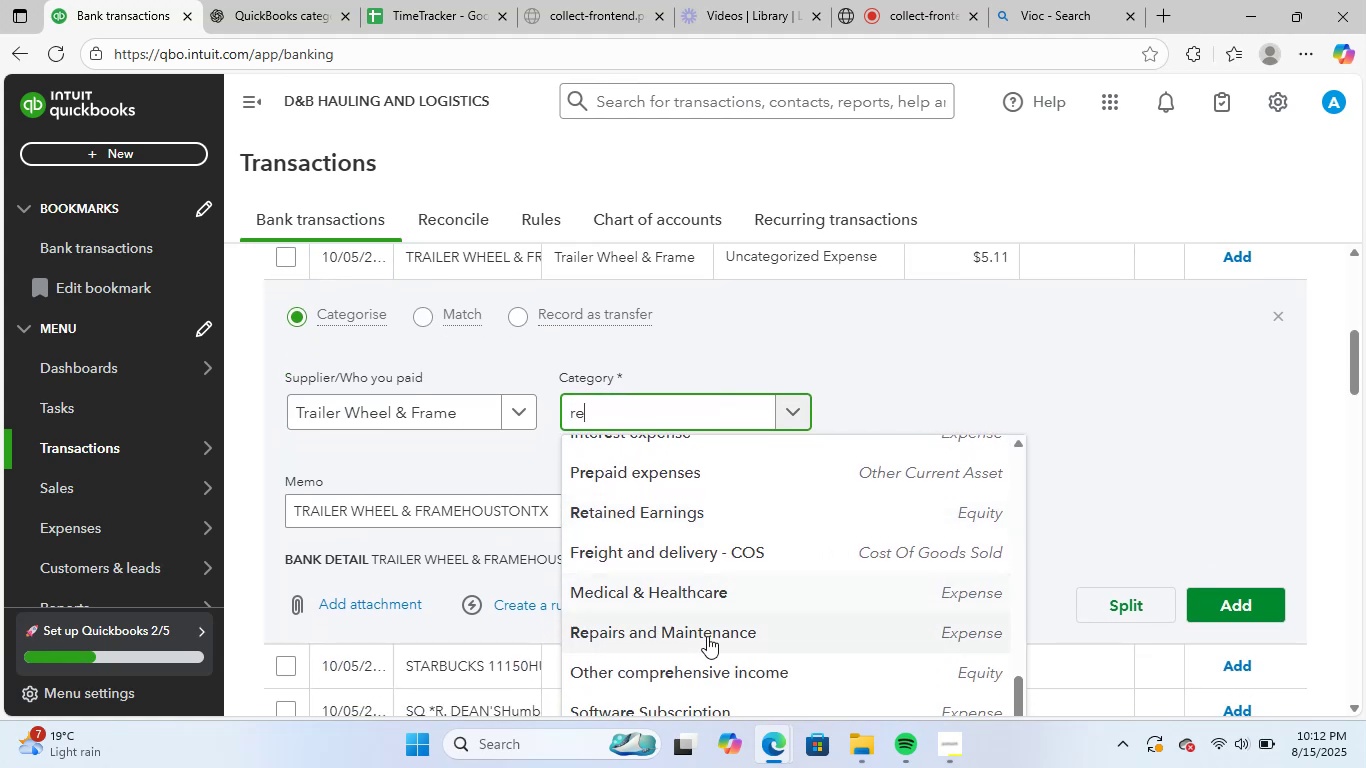 
left_click([707, 636])
 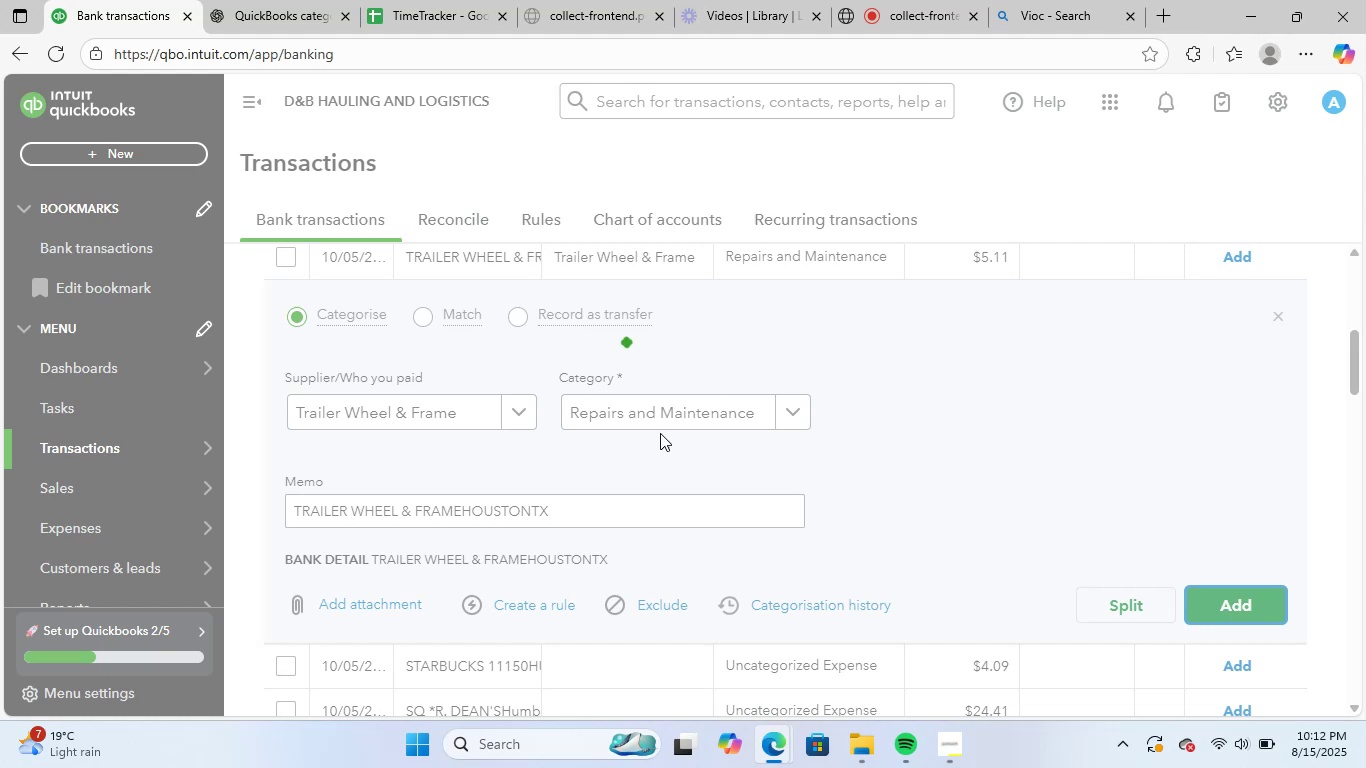 
scroll: coordinate [654, 402], scroll_direction: up, amount: 2.0
 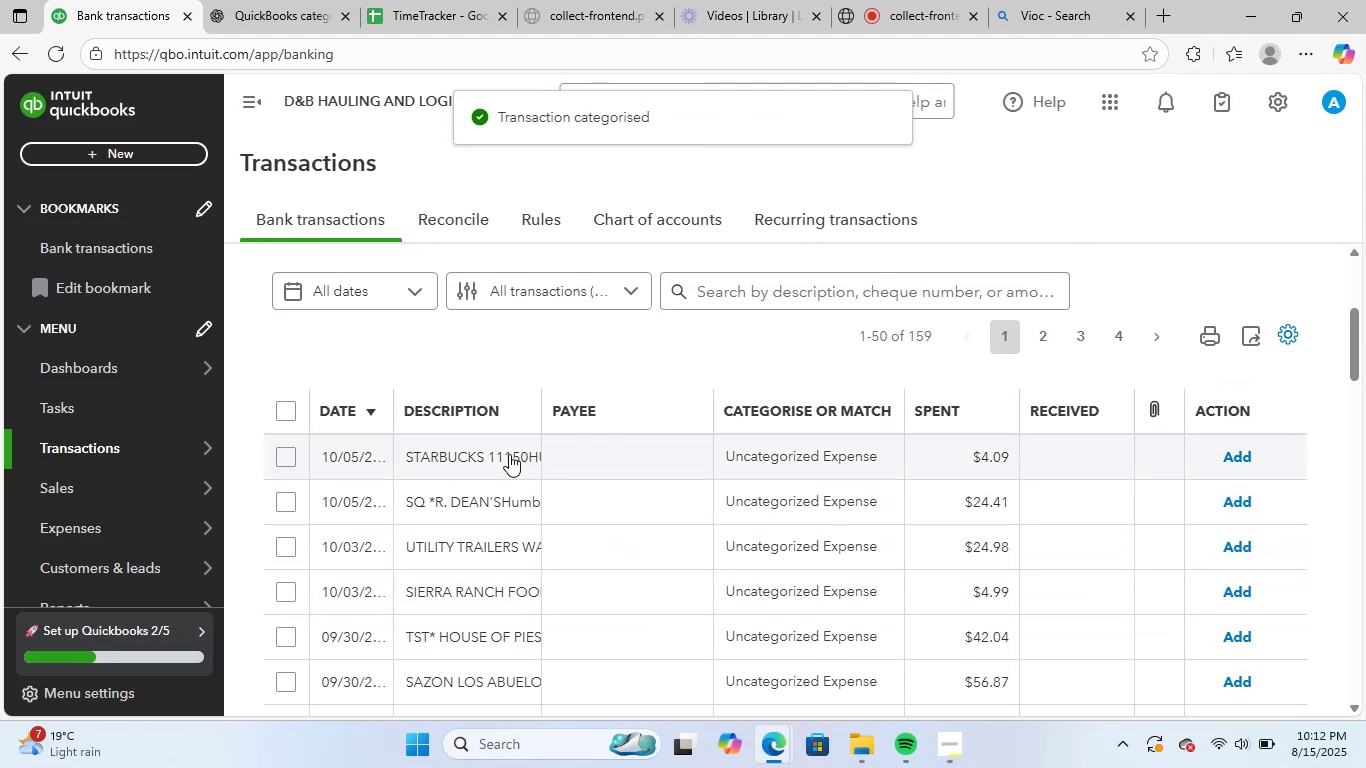 
left_click([499, 447])
 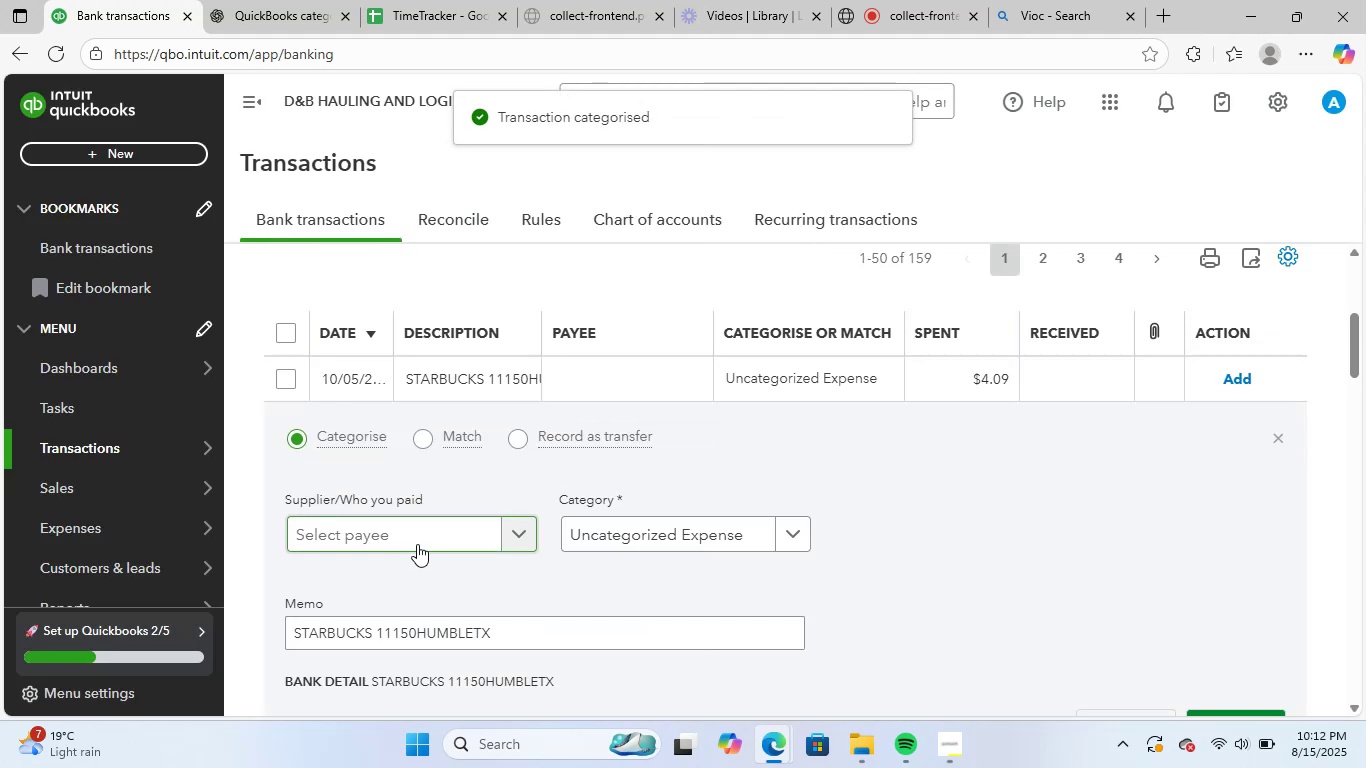 
left_click([424, 537])
 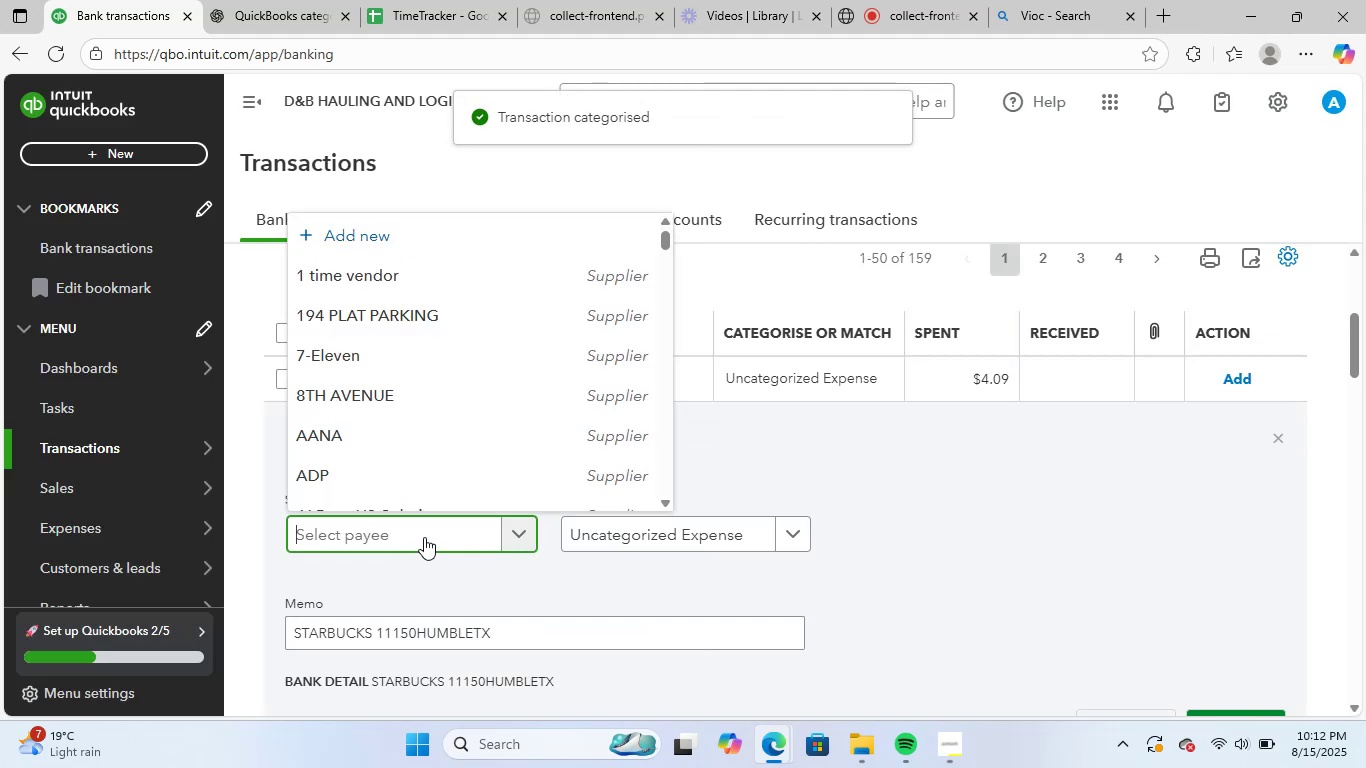 
type(star)
 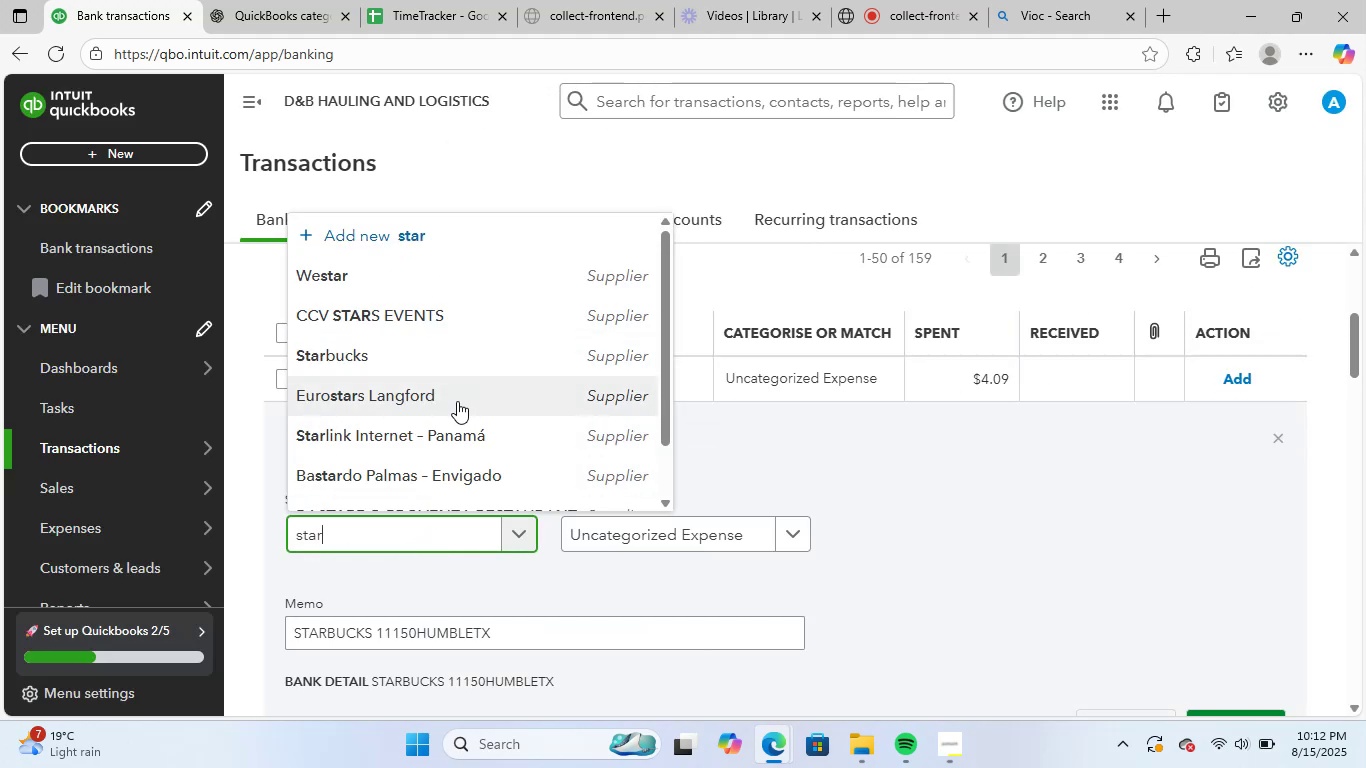 
left_click([469, 358])
 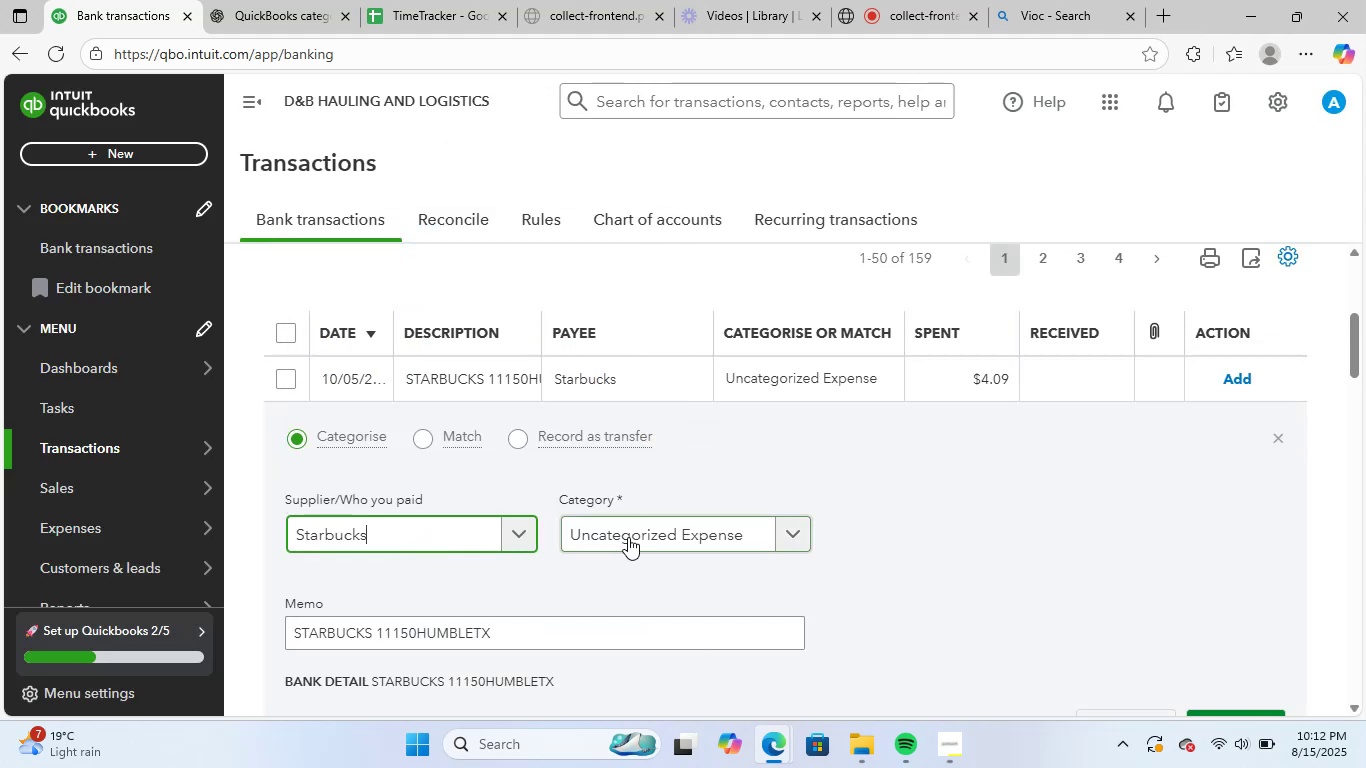 
left_click([642, 547])
 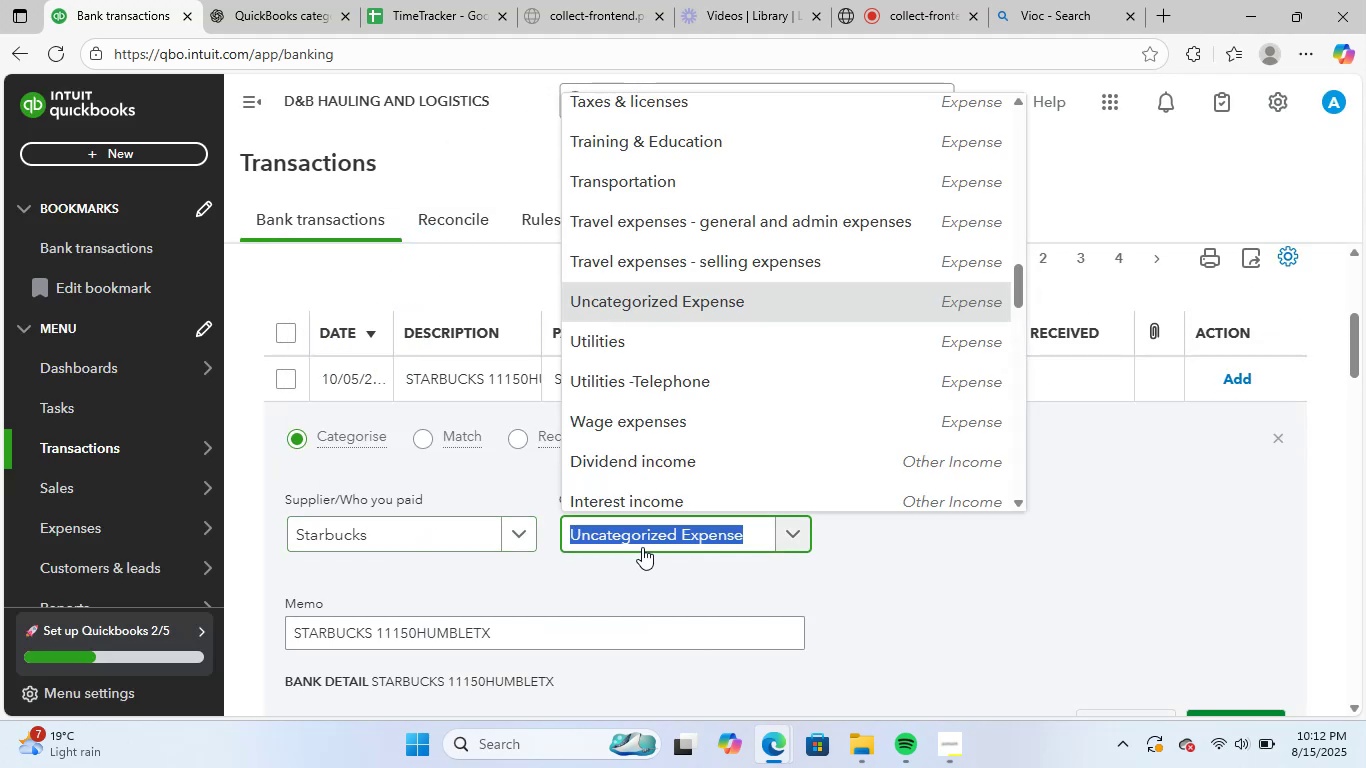 
type(mea;s)
key(Backspace)
key(Backspace)
 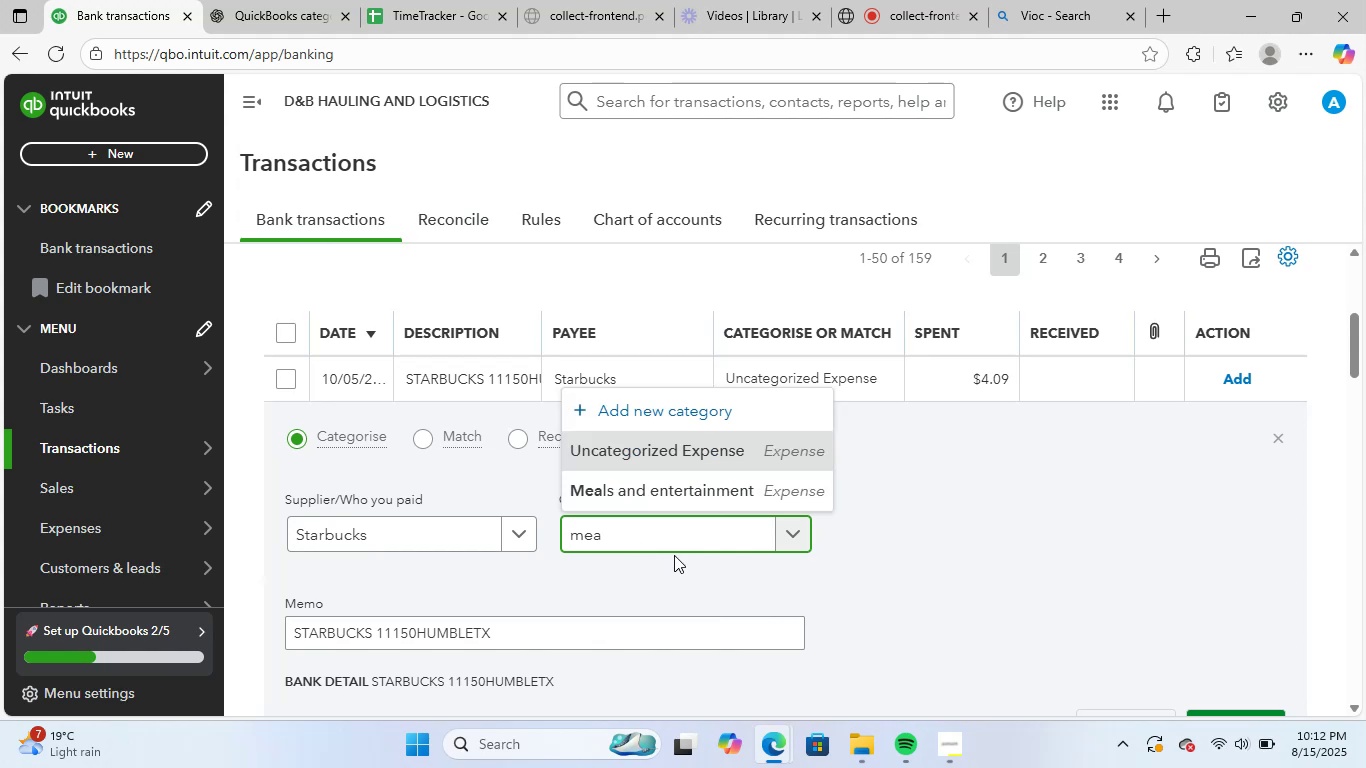 
left_click([725, 485])
 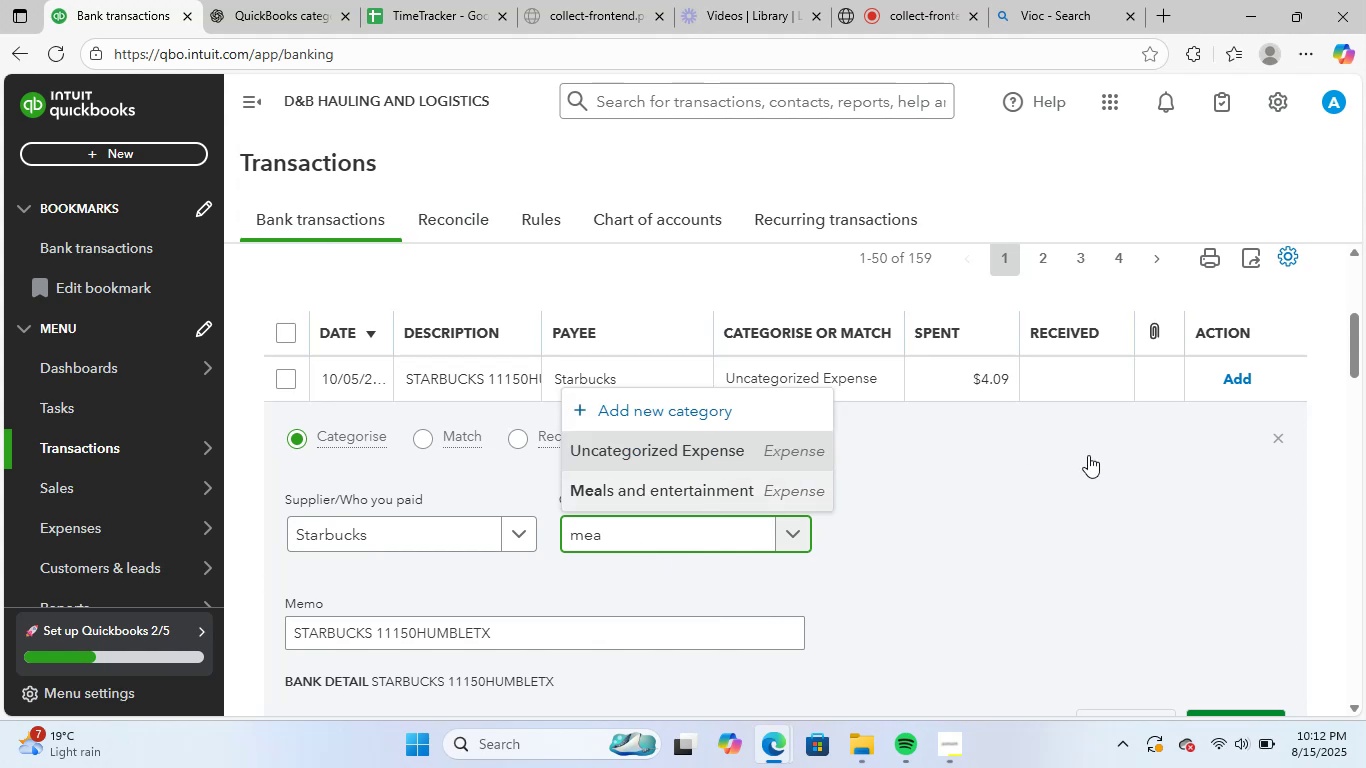 
scroll: coordinate [1093, 456], scroll_direction: down, amount: 1.0
 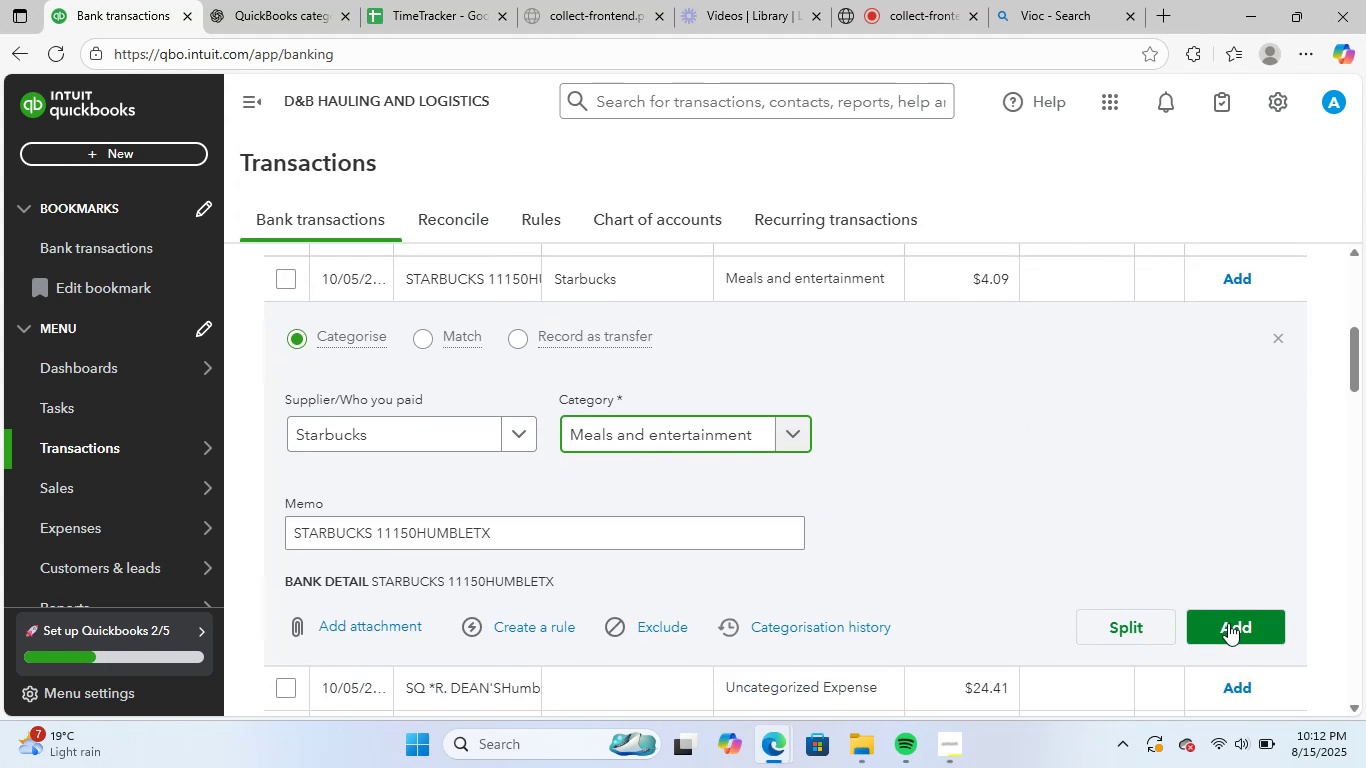 
left_click([1229, 623])
 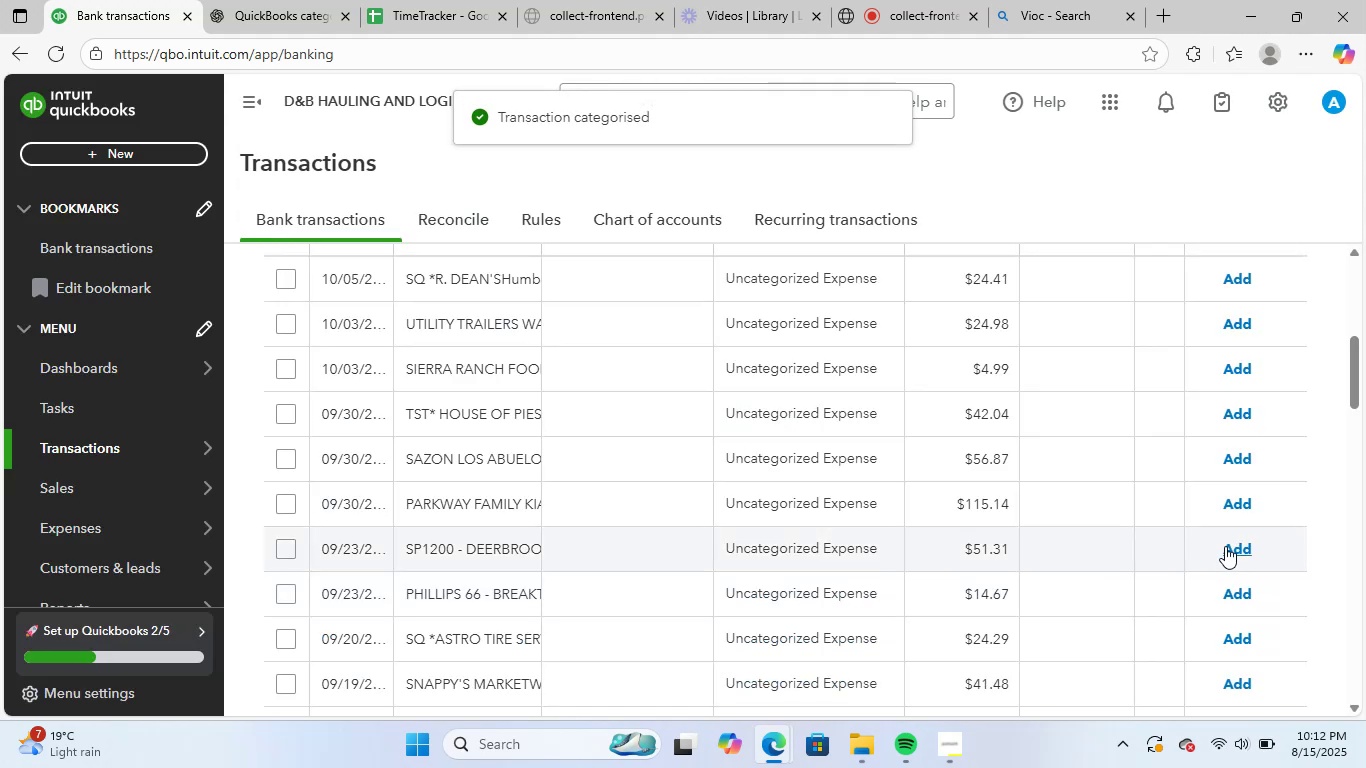 
wait(7.32)
 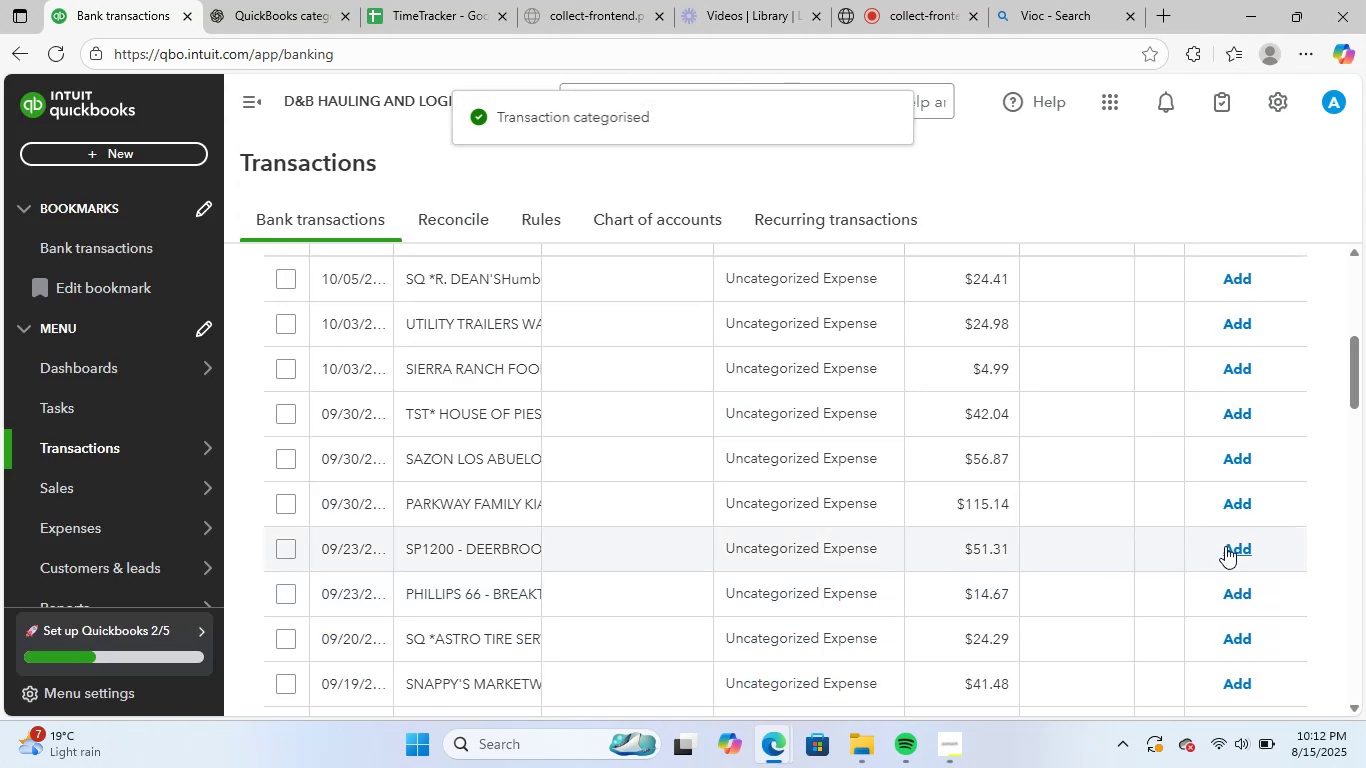 
scroll: coordinate [1073, 316], scroll_direction: up, amount: 1.0
 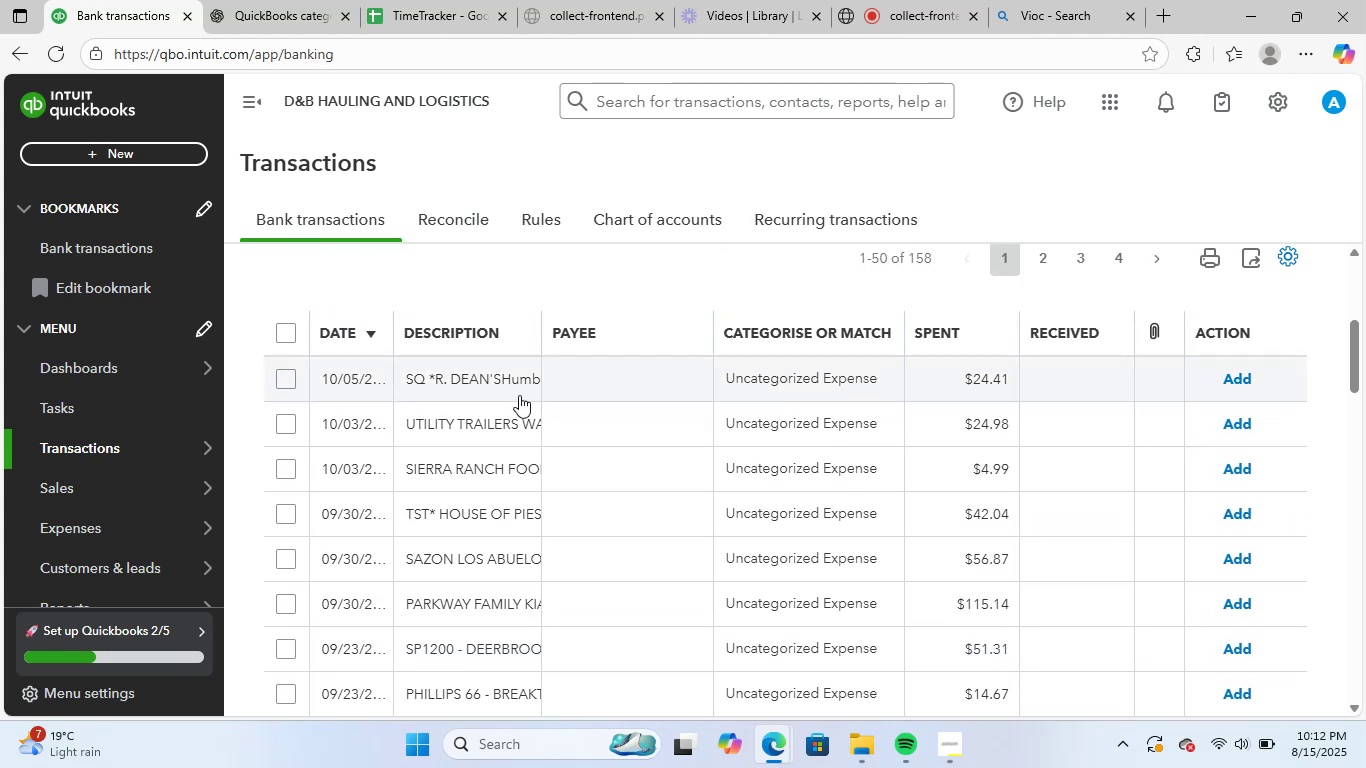 
left_click([509, 389])
 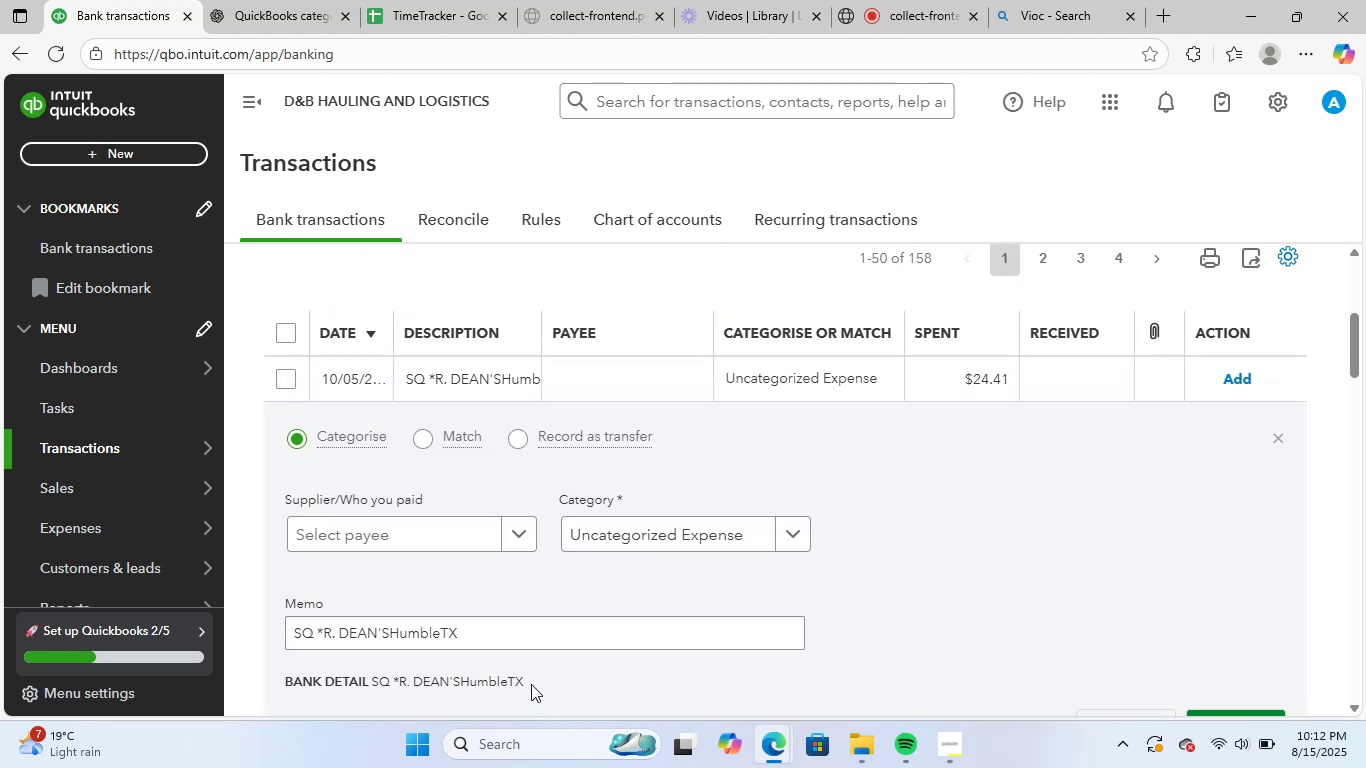 
left_click_drag(start_coordinate=[489, 629], to_coordinate=[208, 628])
 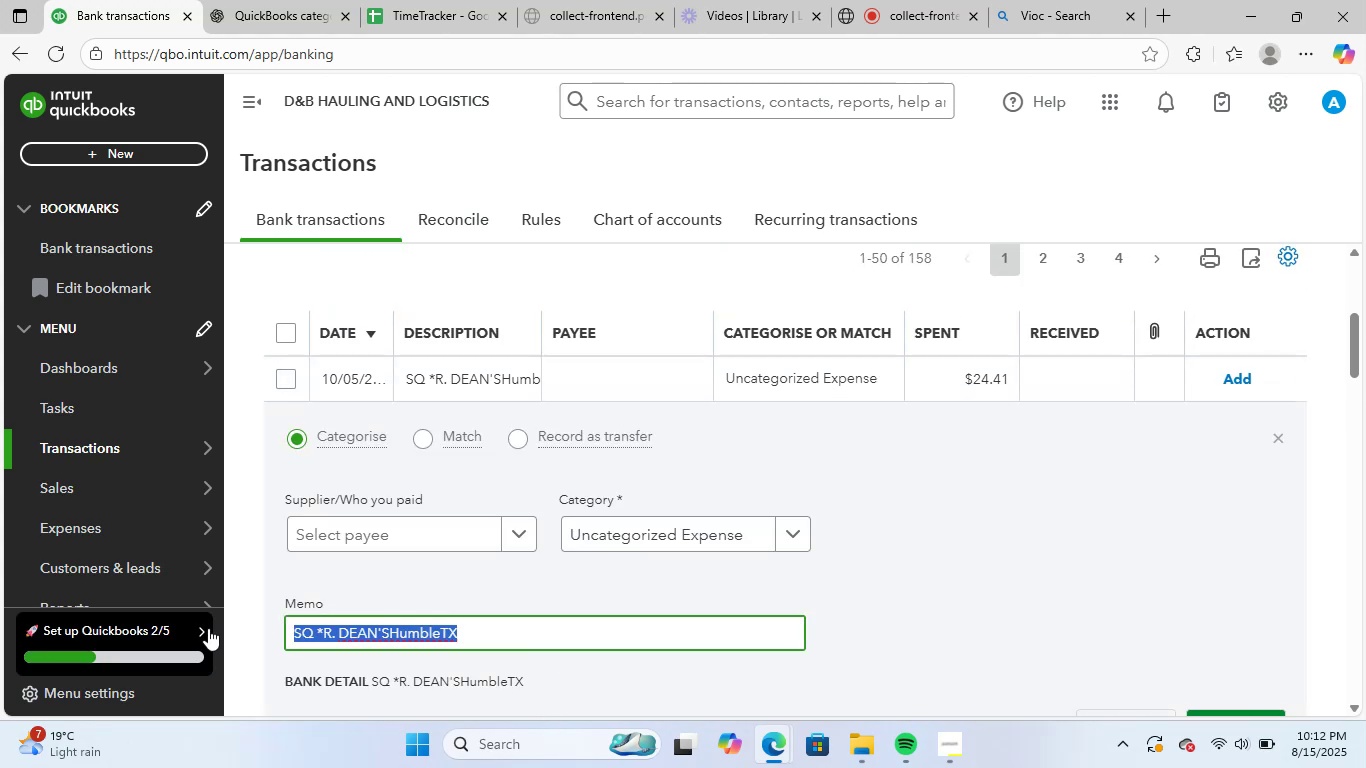 
key(Control+ControlLeft)
 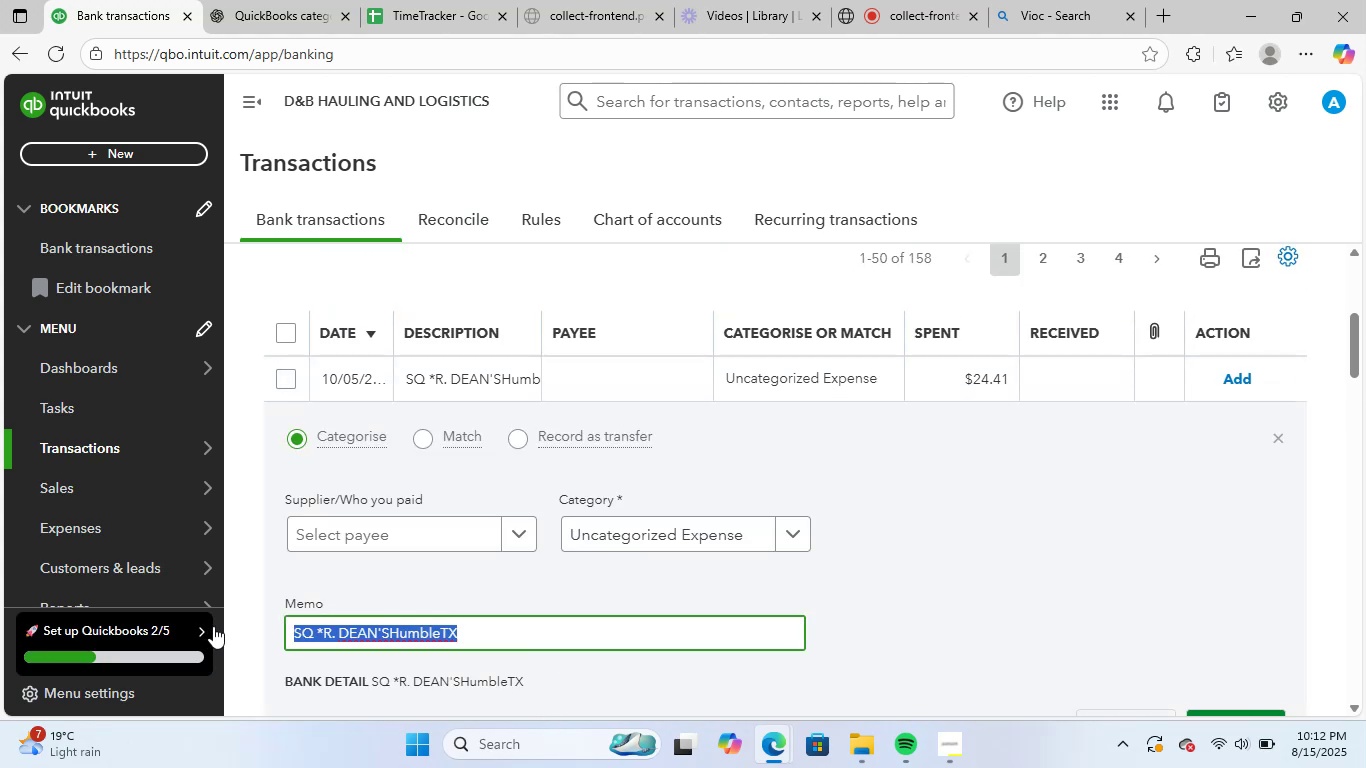 
key(Control+C)
 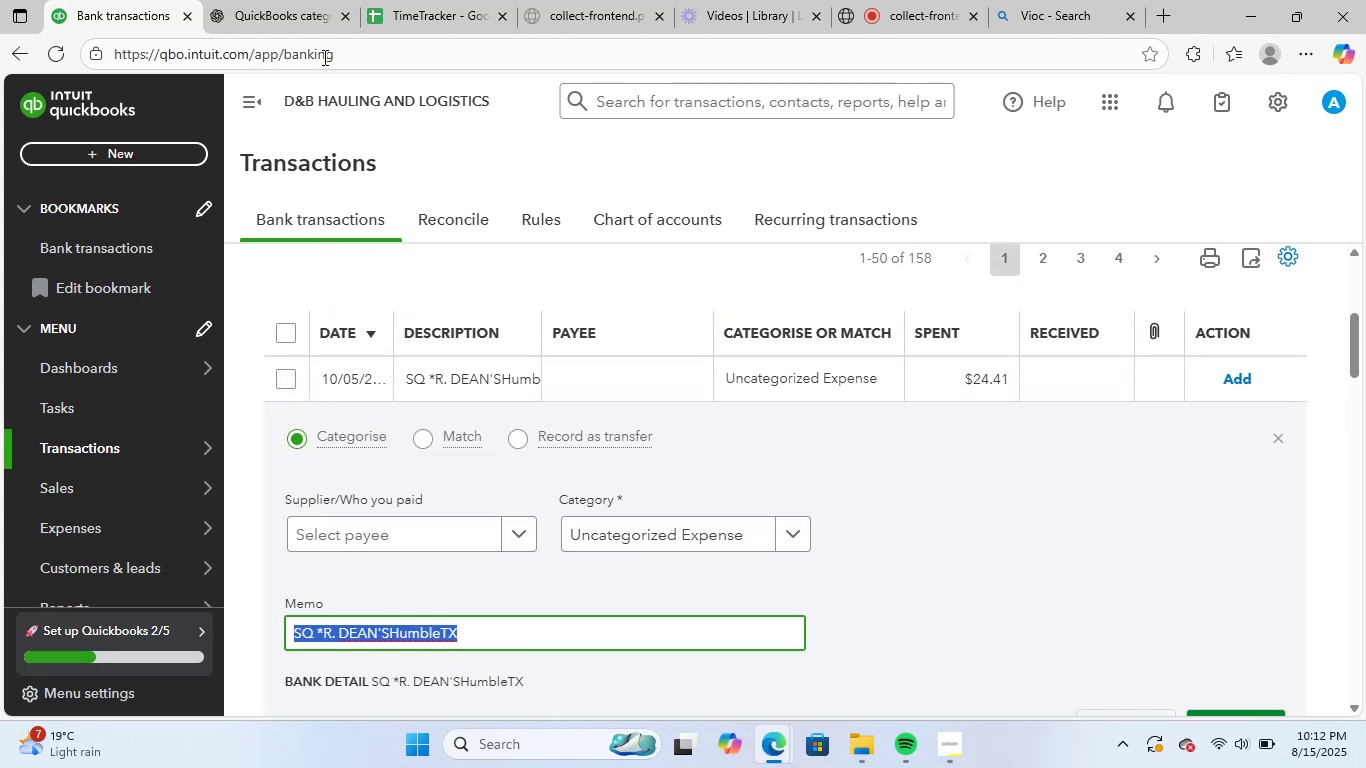 
left_click([309, 6])
 